 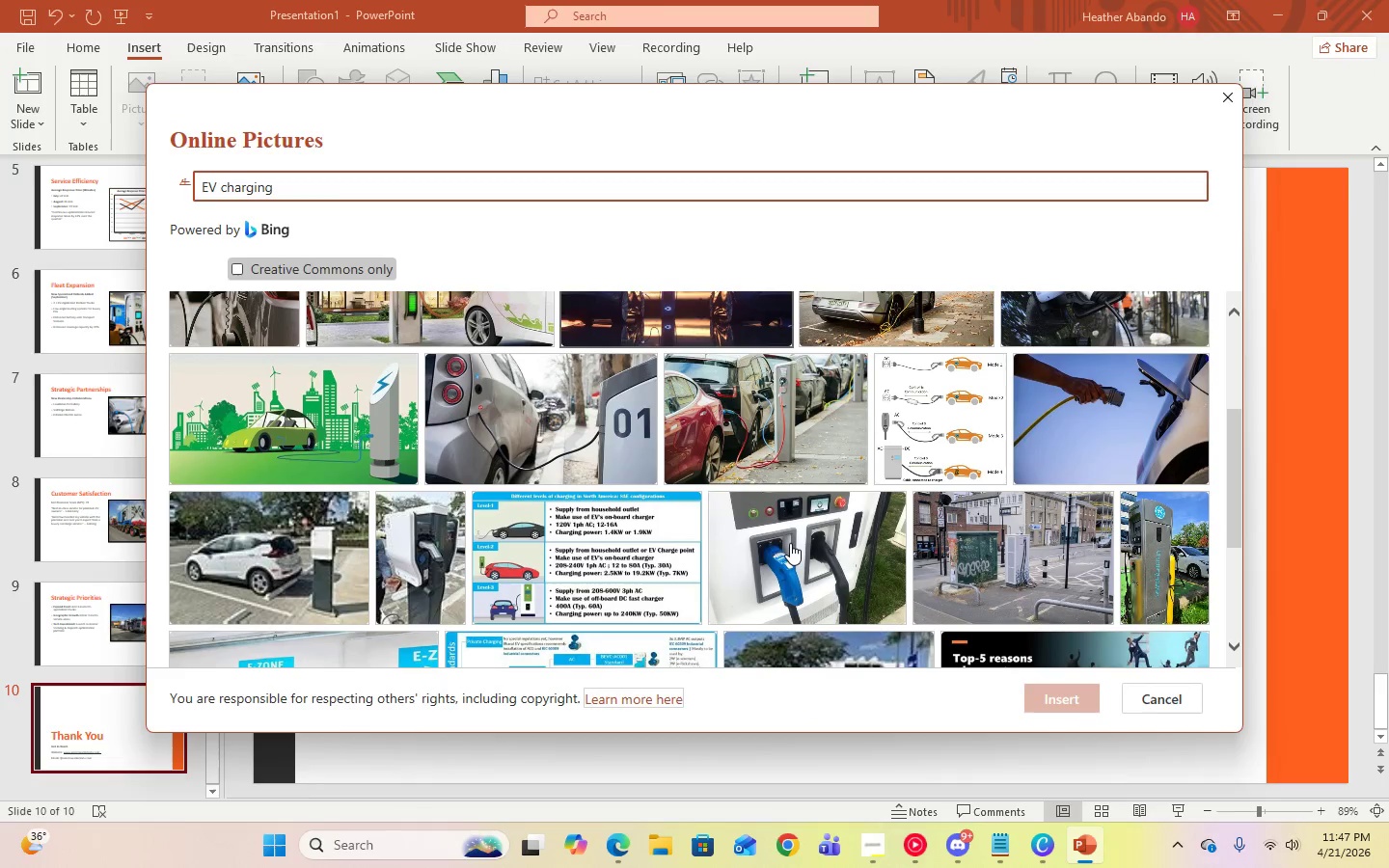 
scroll: coordinate [894, 620], scroll_direction: down, amount: 18.0
 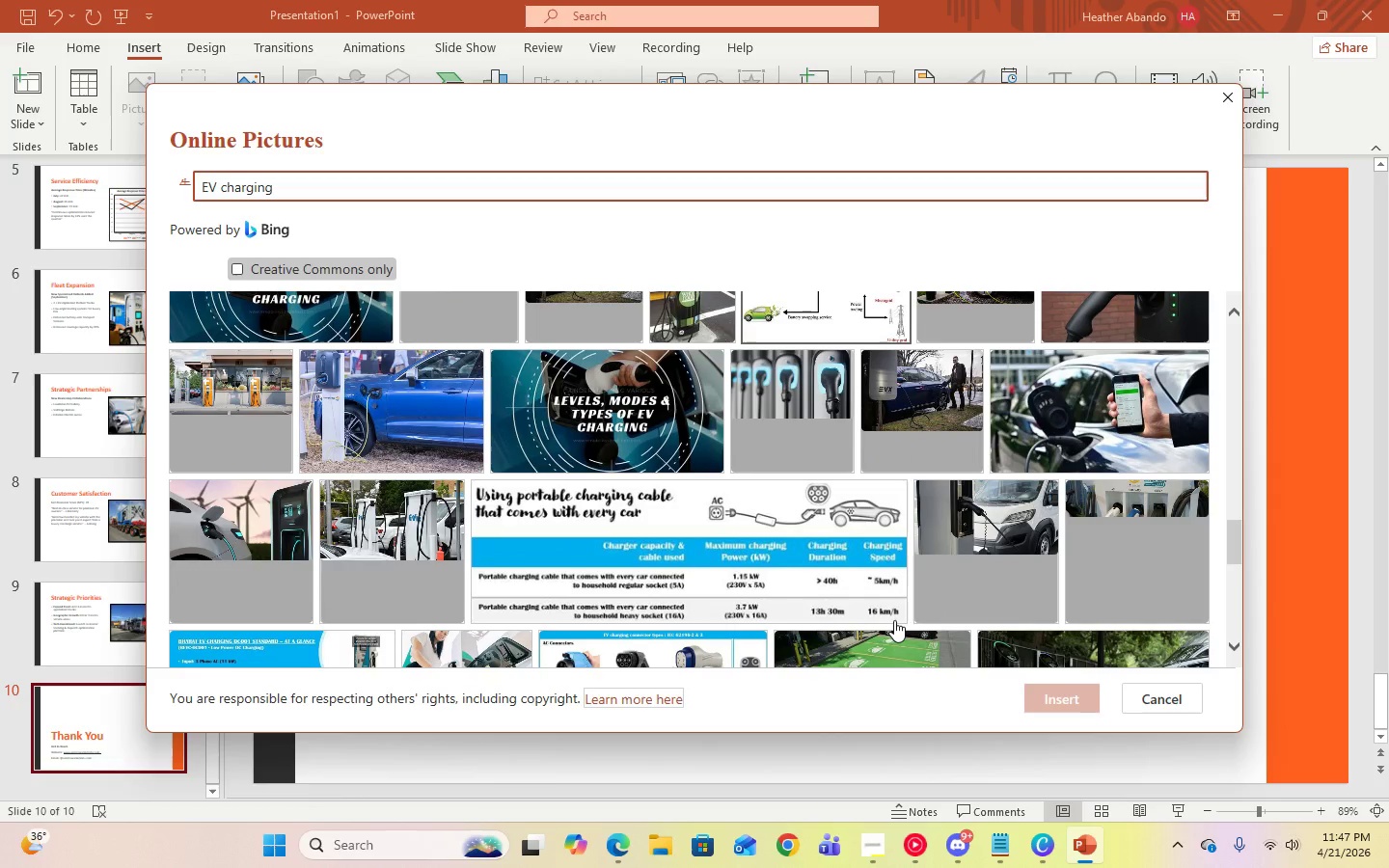 
scroll: coordinate [894, 620], scroll_direction: down, amount: 6.0
 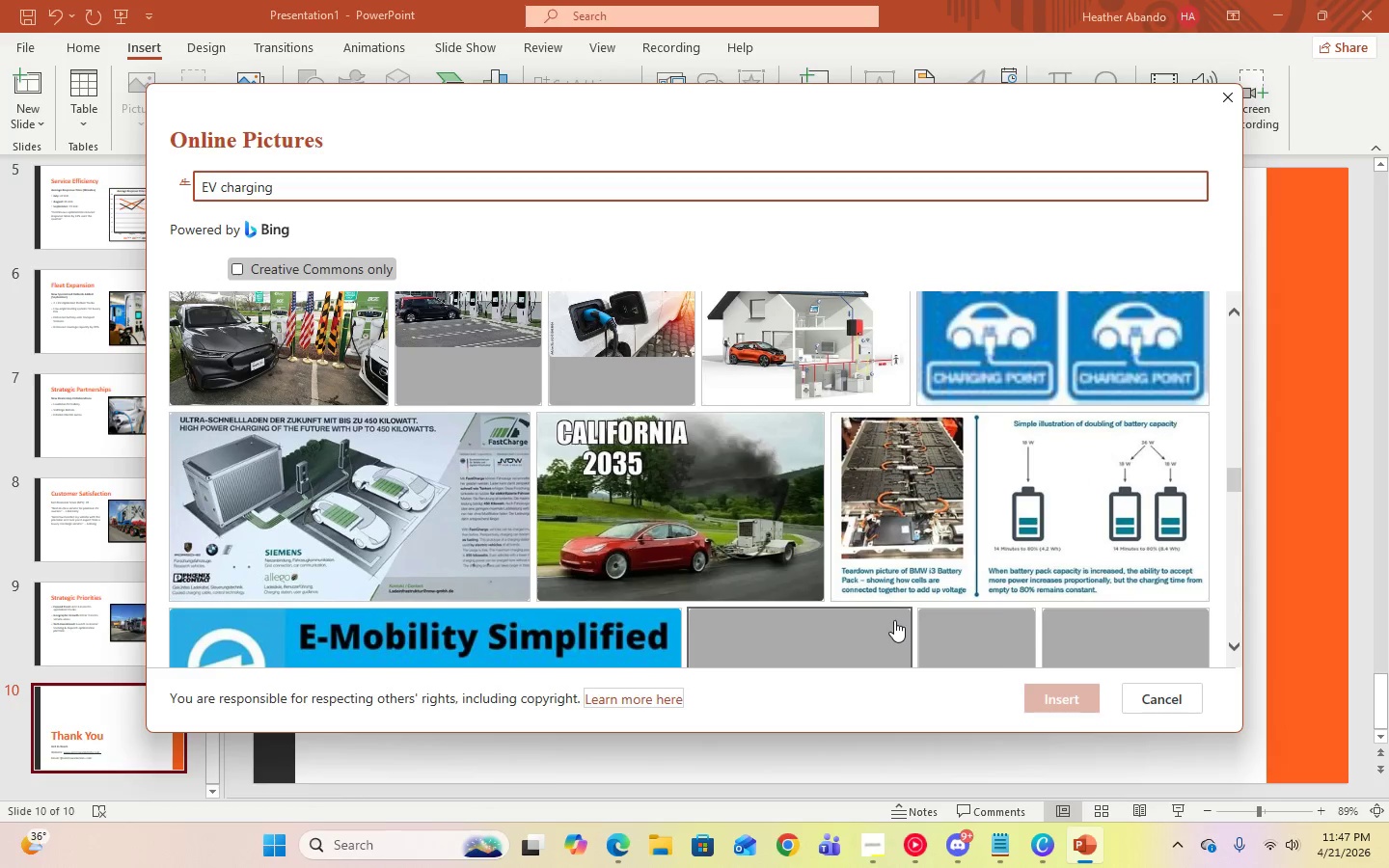 
scroll: coordinate [894, 620], scroll_direction: up, amount: 3.0
 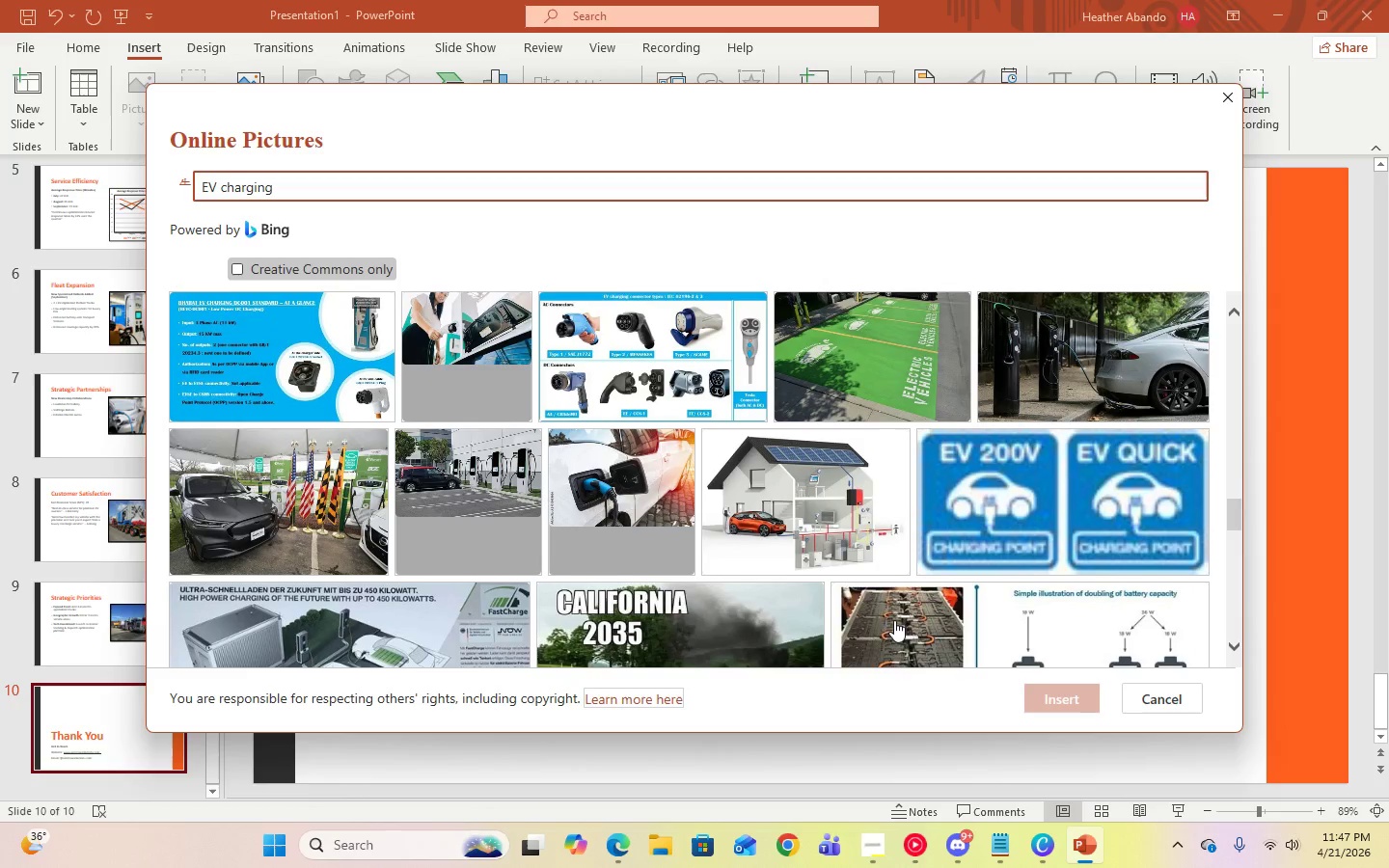 
scroll: coordinate [894, 620], scroll_direction: down, amount: 23.0
 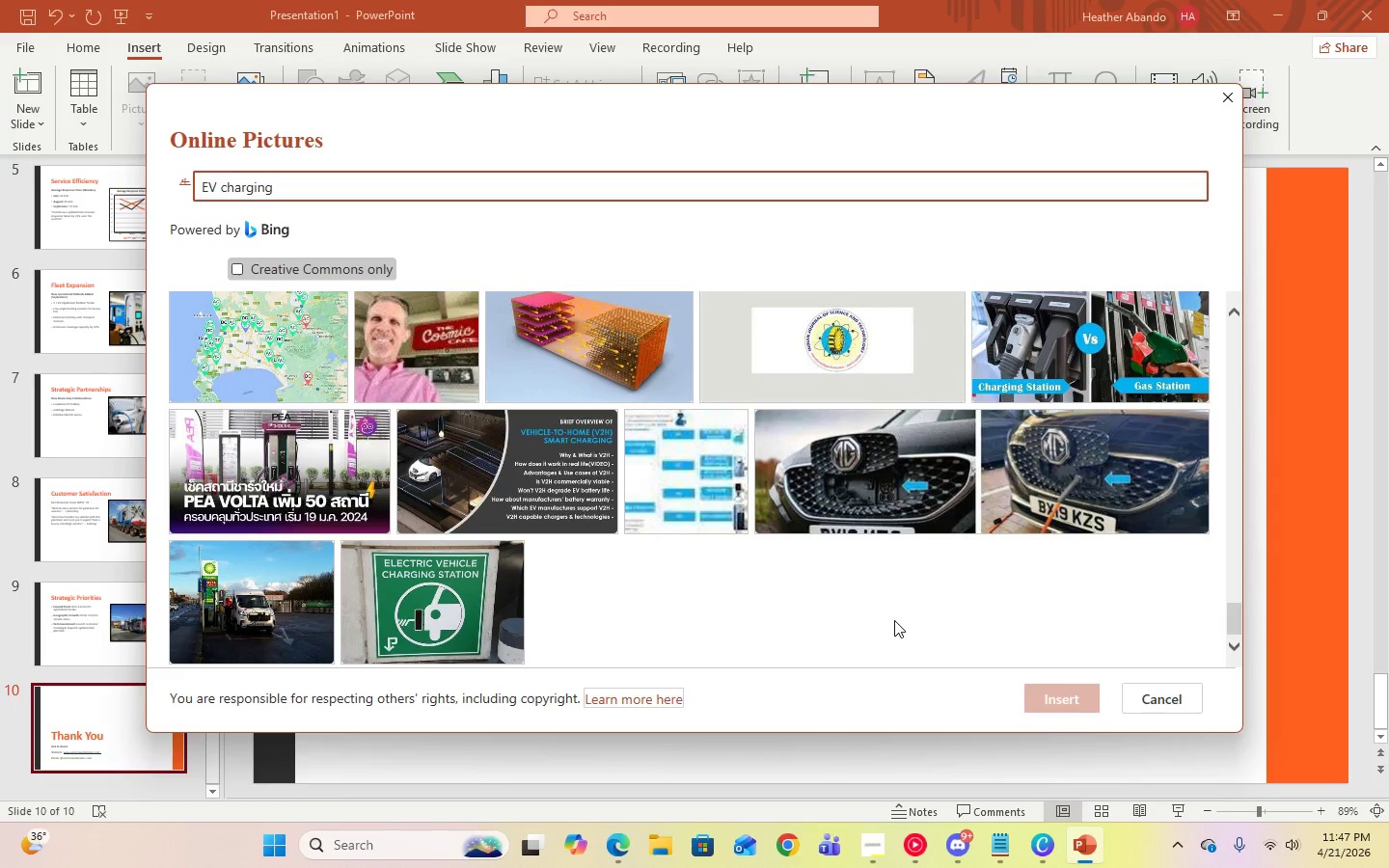 
scroll: coordinate [894, 620], scroll_direction: up, amount: 35.0
 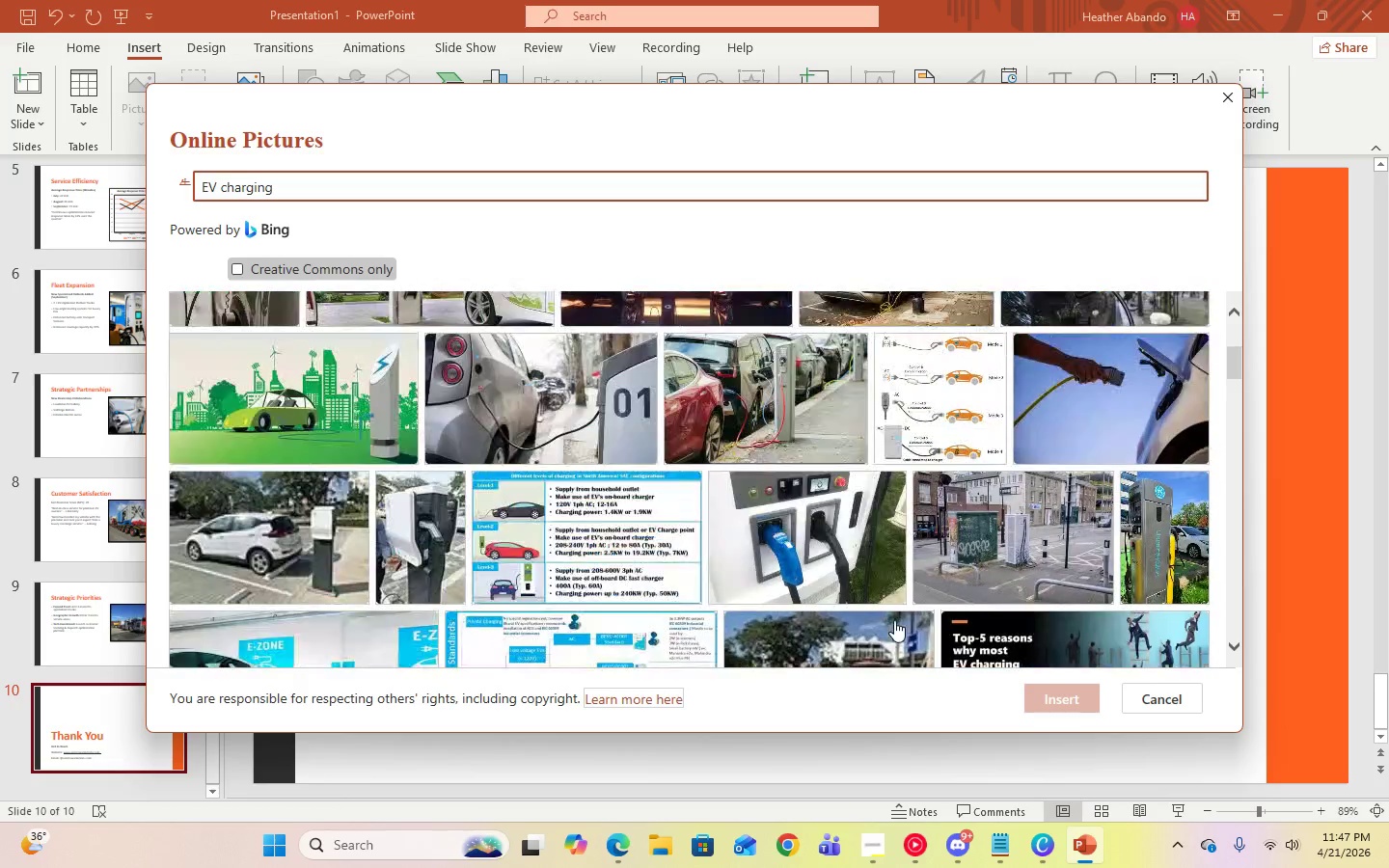 
scroll: coordinate [894, 620], scroll_direction: down, amount: 19.0
 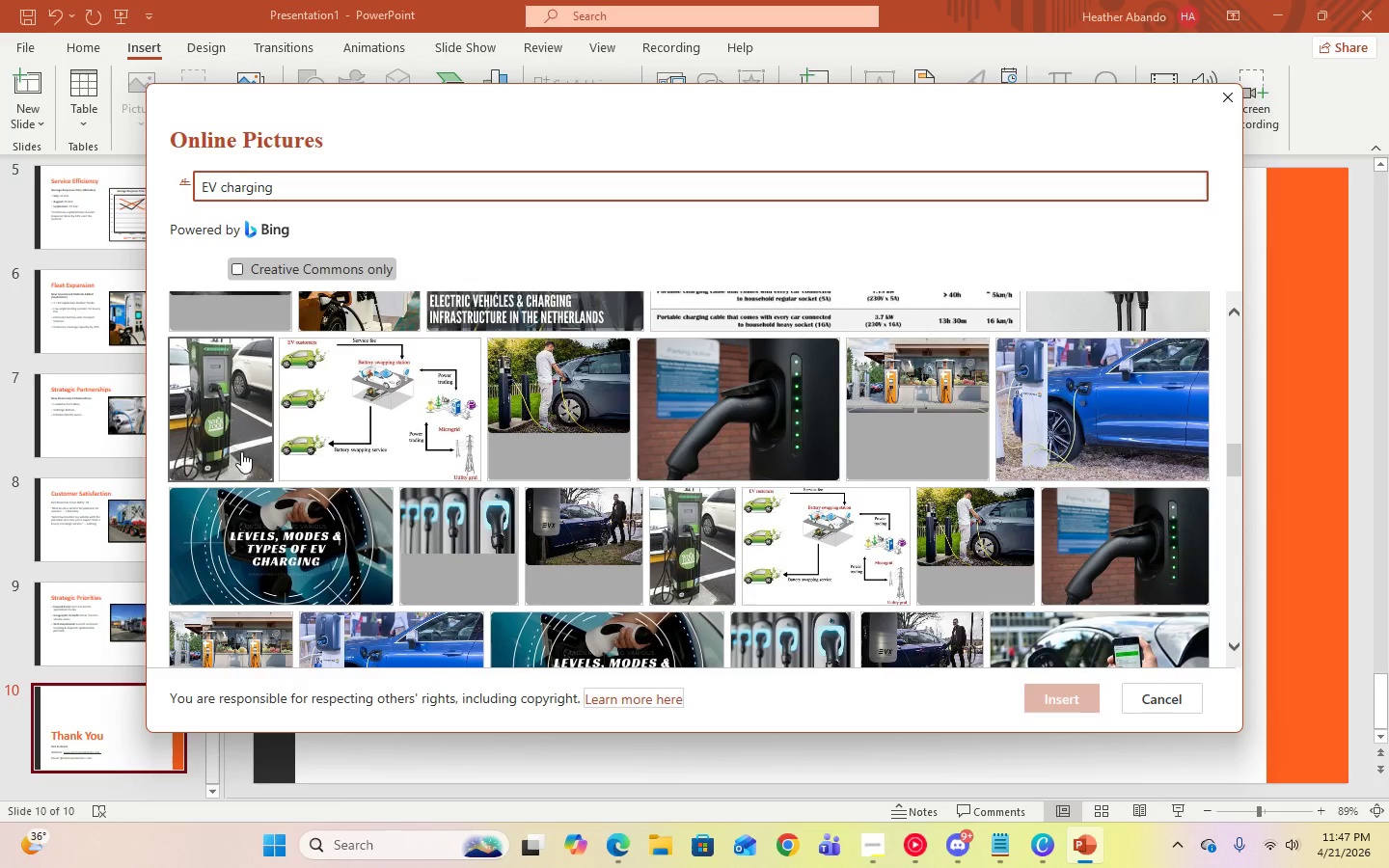 
left_click([225, 440])
 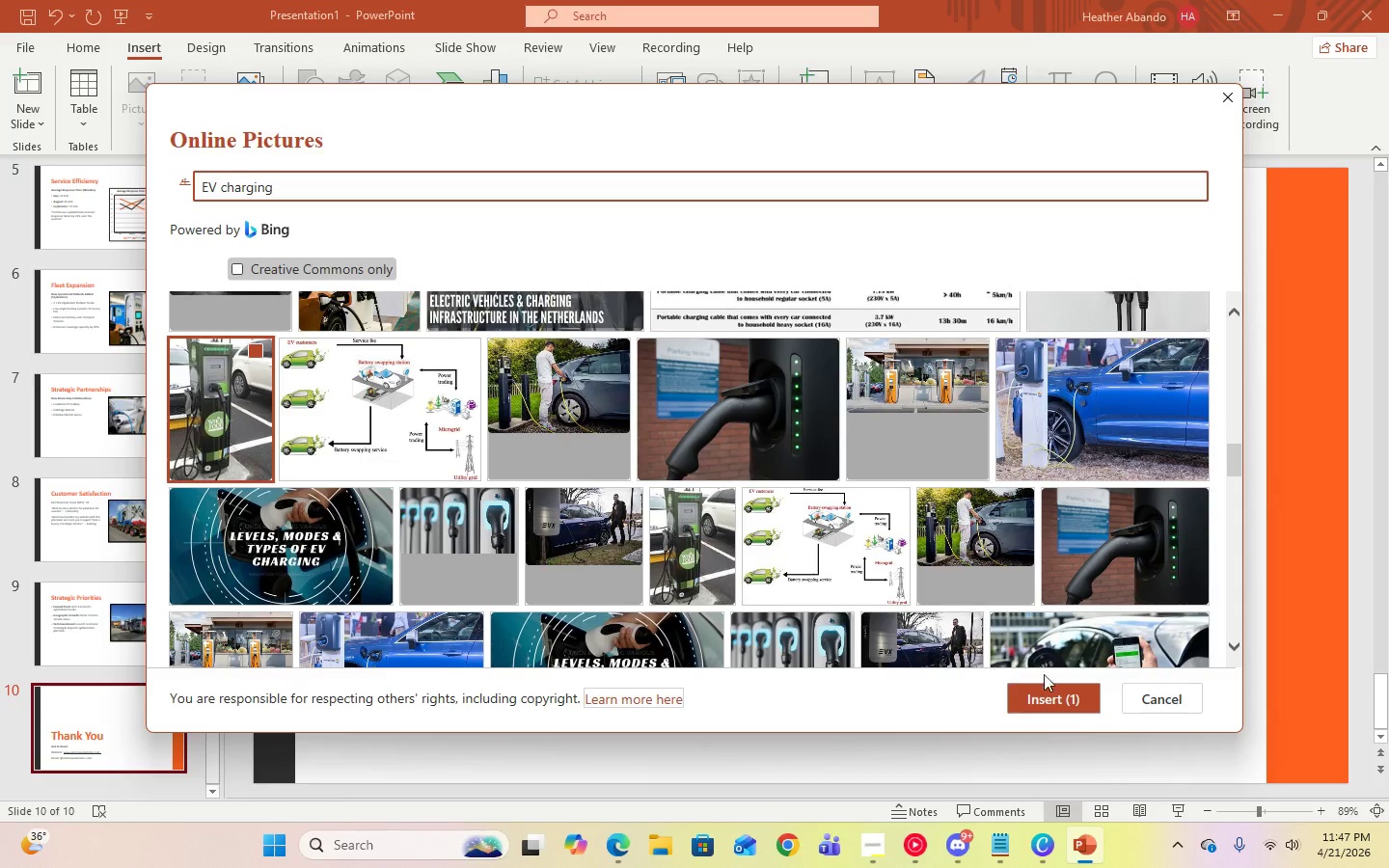 
left_click([1066, 690])
 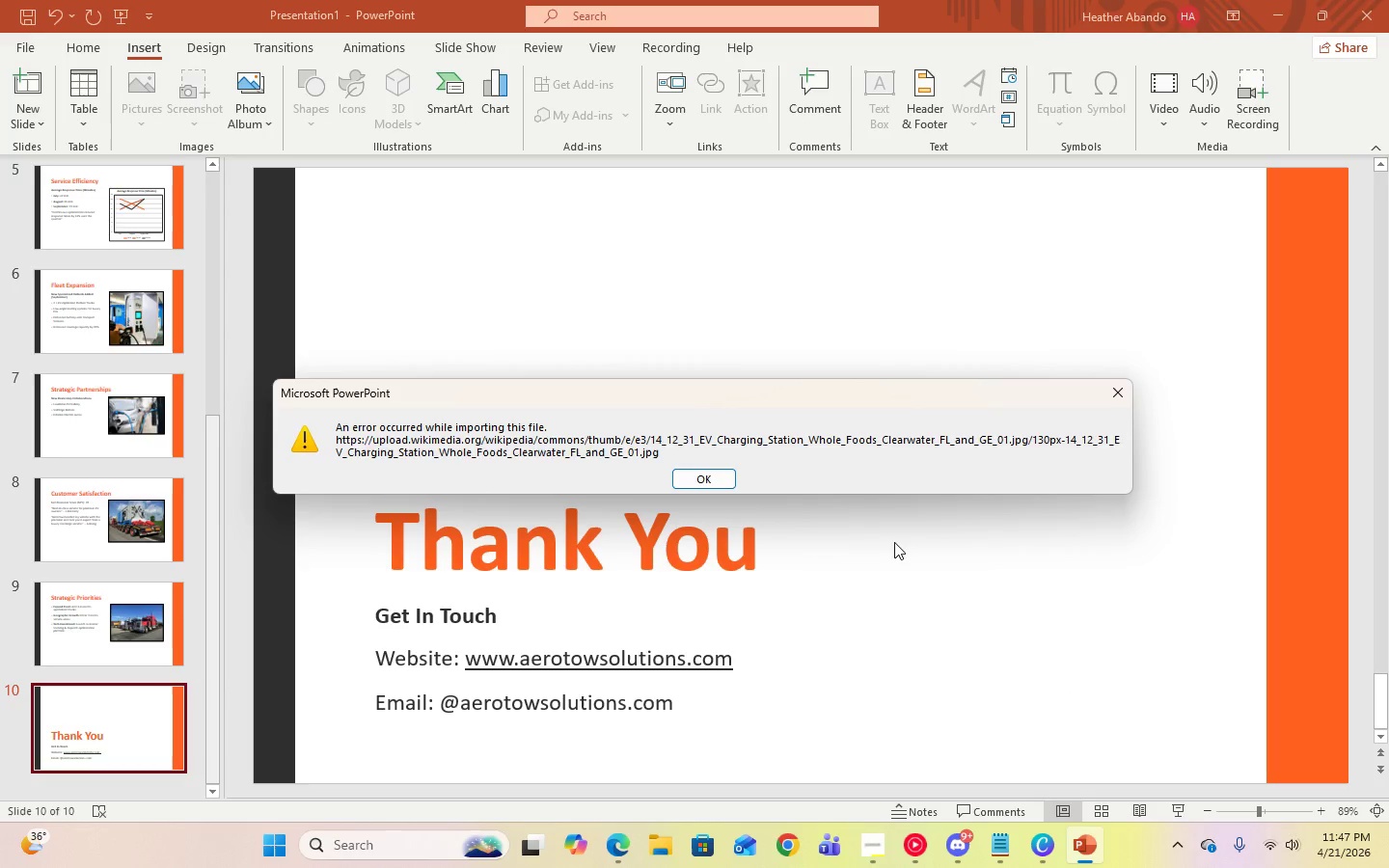 
left_click([711, 479])
 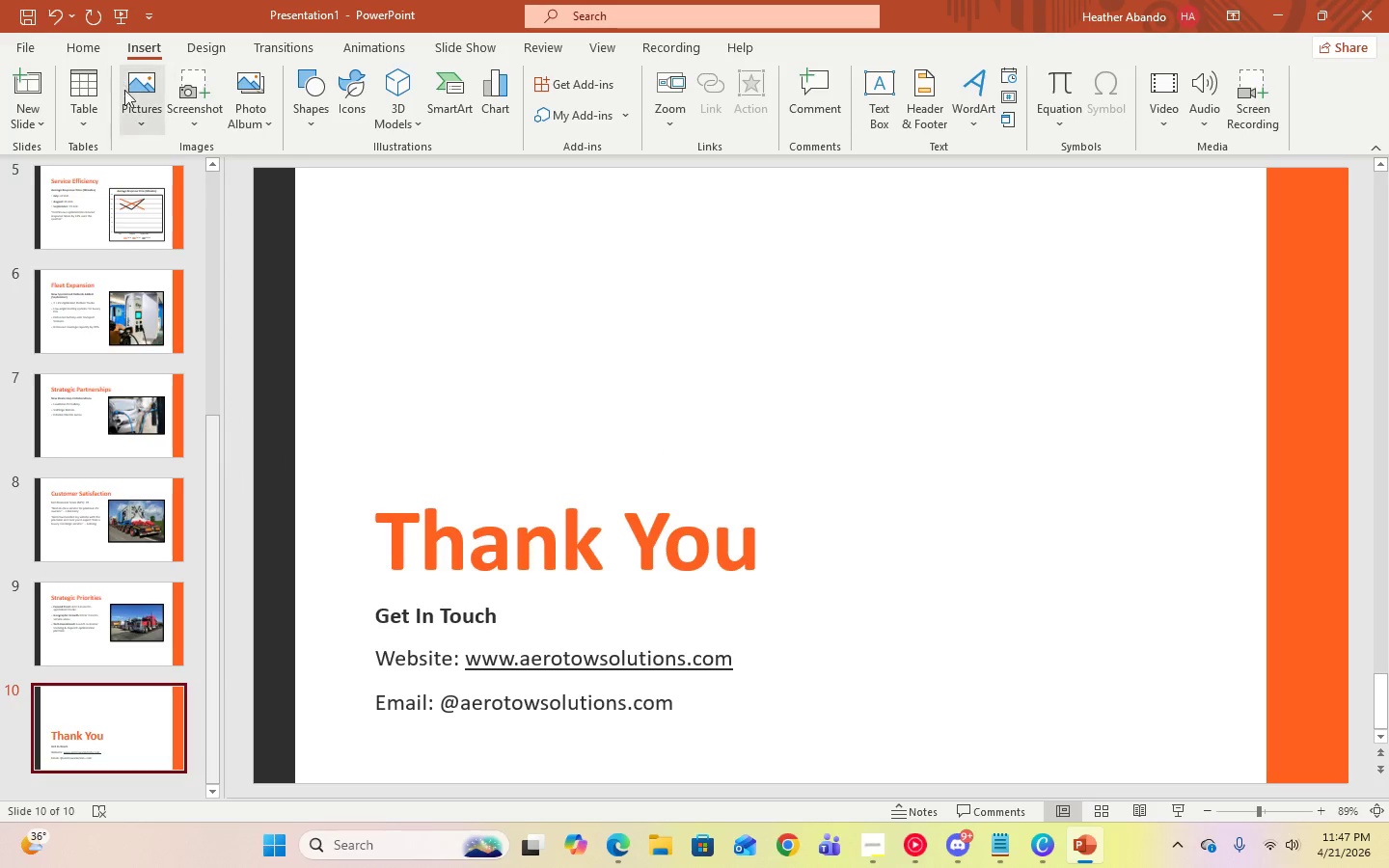 
left_click([150, 118])
 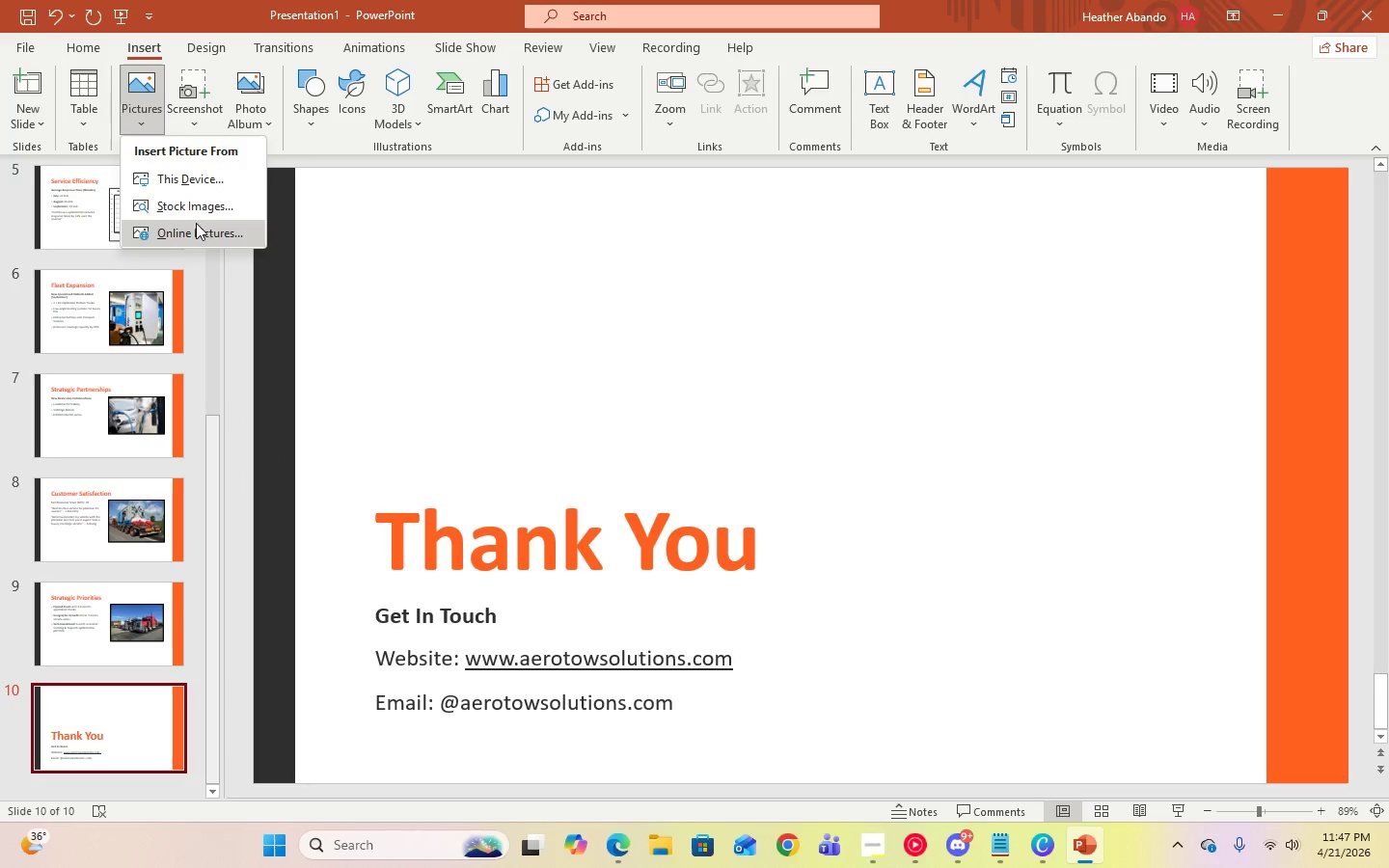 
left_click([199, 226])
 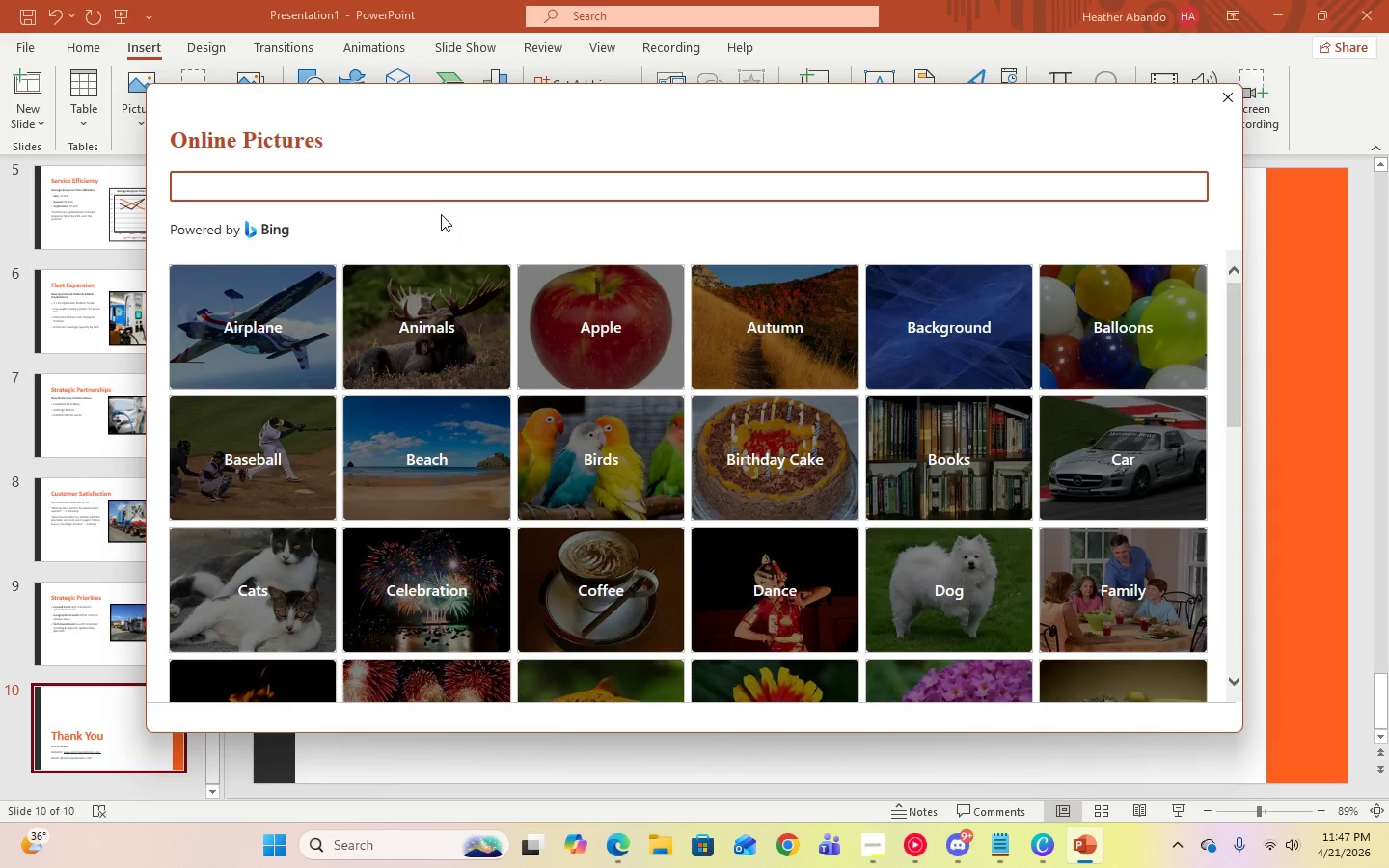 
type(Ev)
key(Backspace)
type(V charging)
 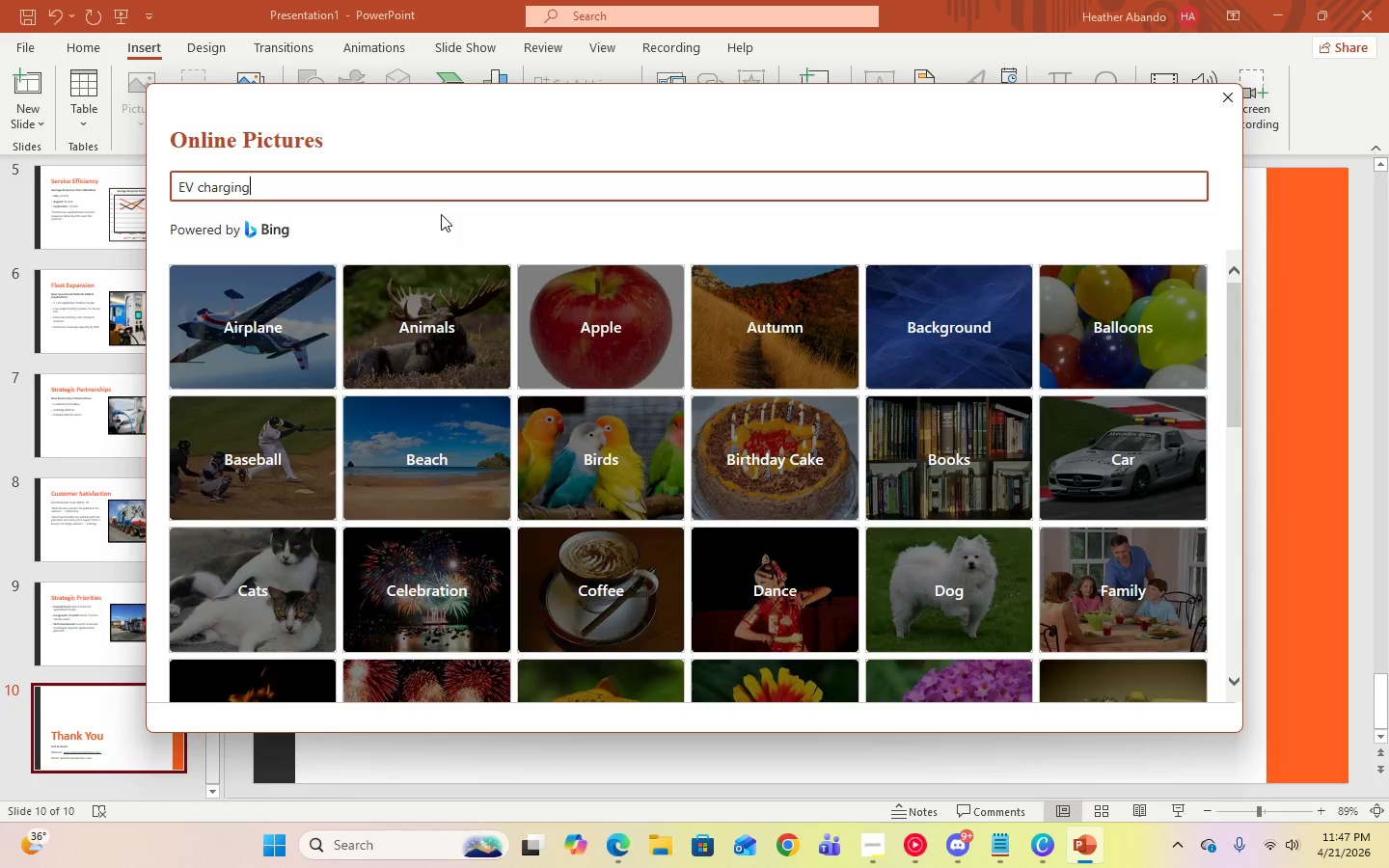 
key(Enter)
 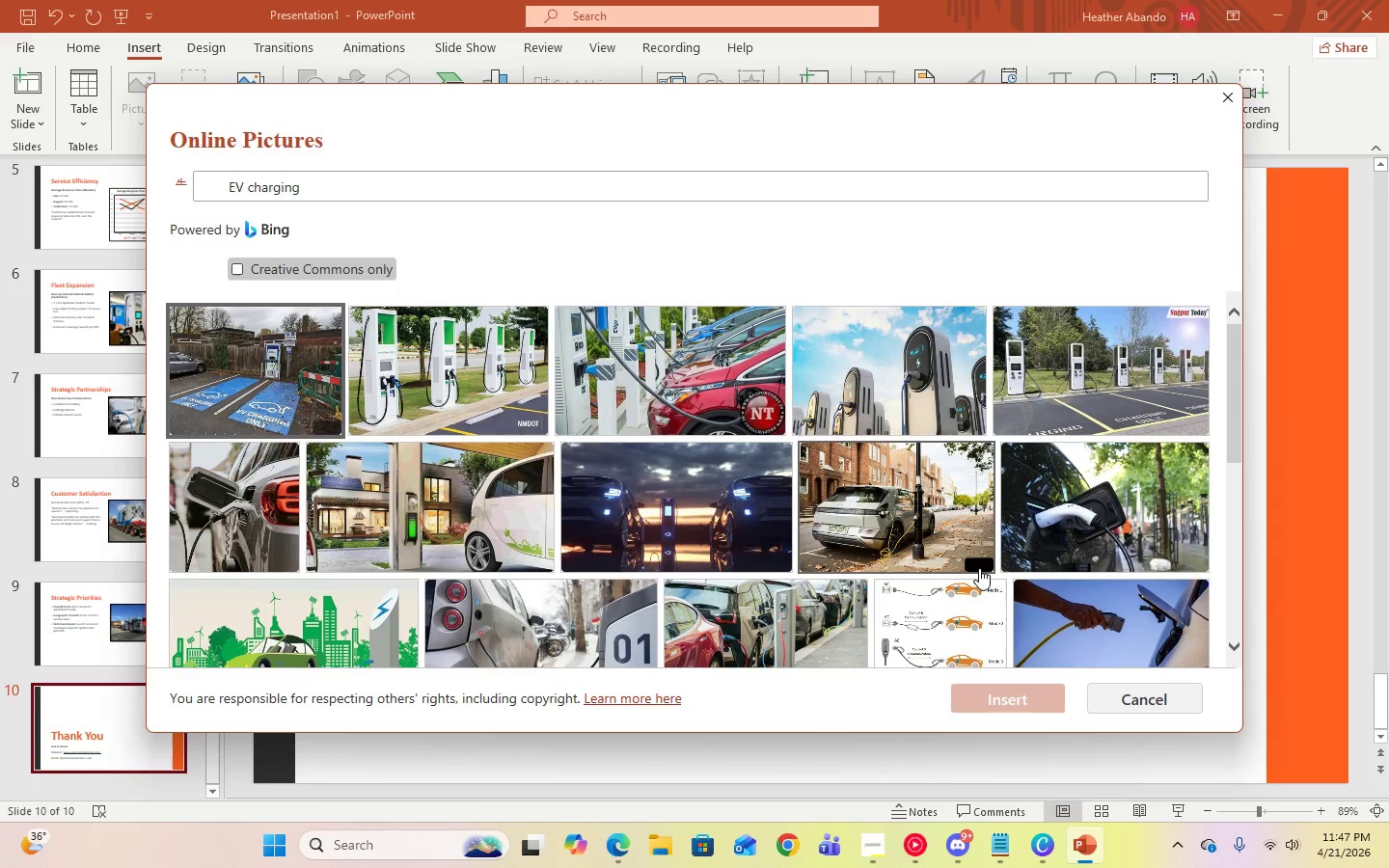 
scroll: coordinate [1088, 592], scroll_direction: down, amount: 9.0
 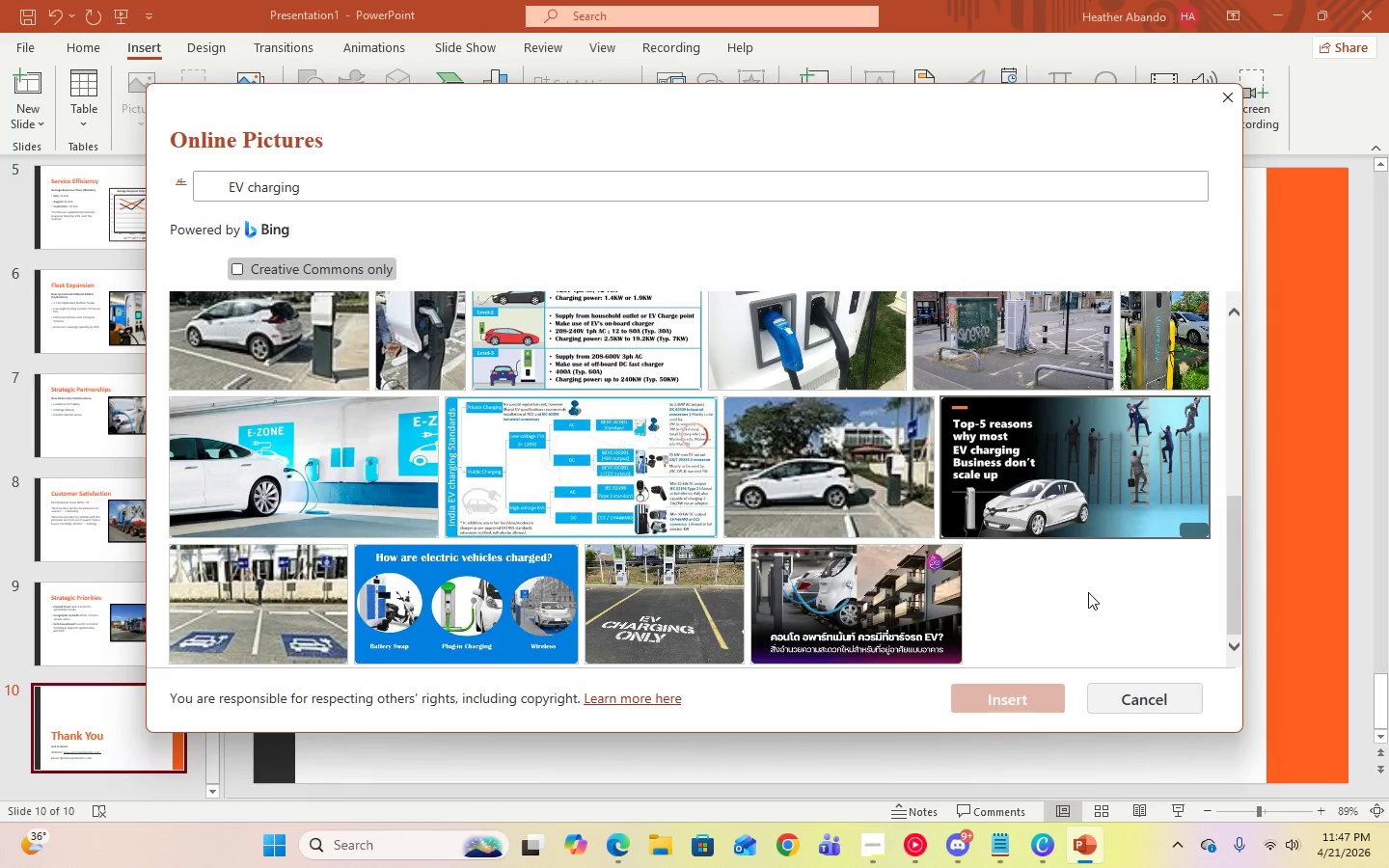 
scroll: coordinate [1088, 592], scroll_direction: up, amount: 3.0
 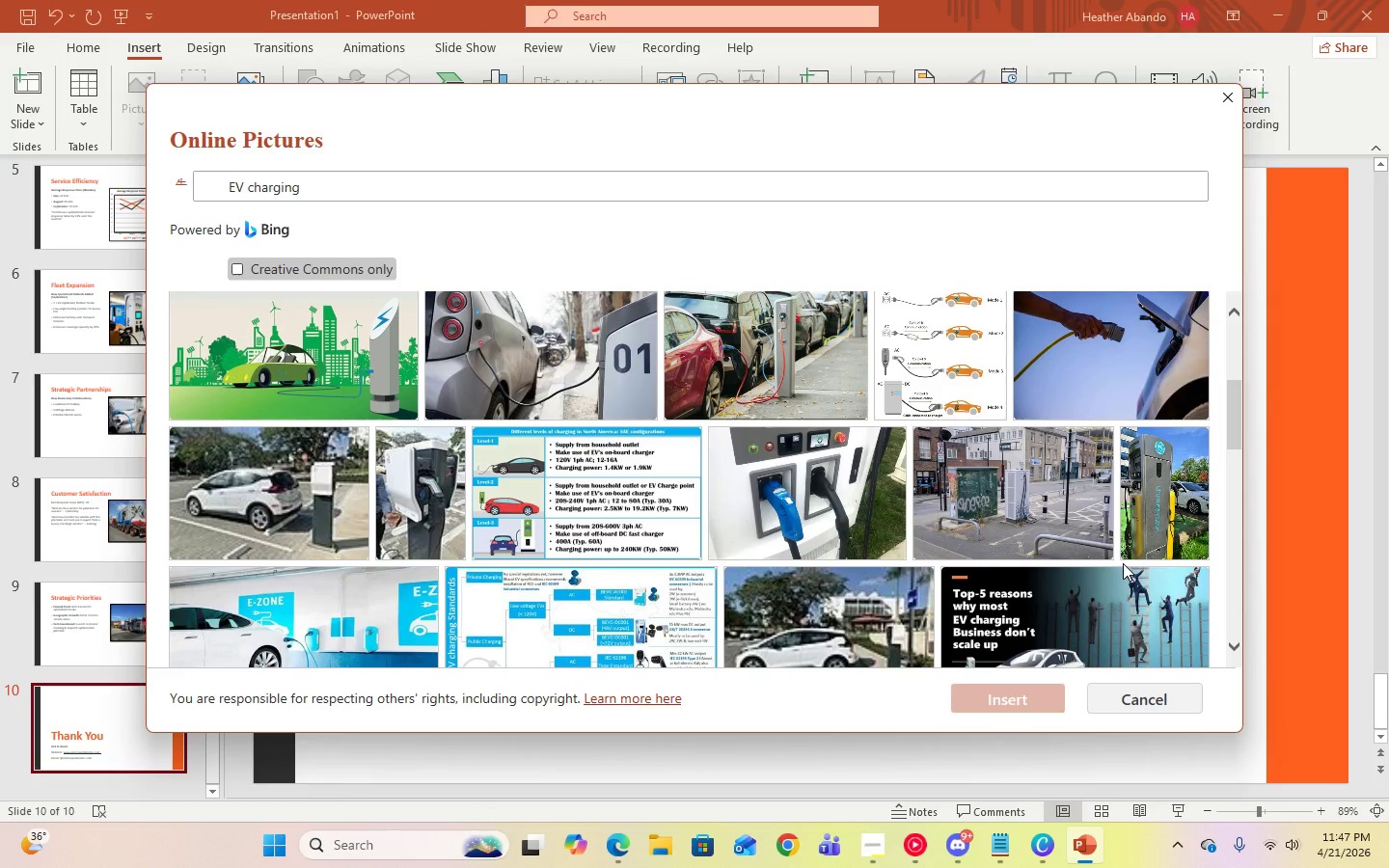 
scroll: coordinate [1110, 573], scroll_direction: down, amount: 20.0
 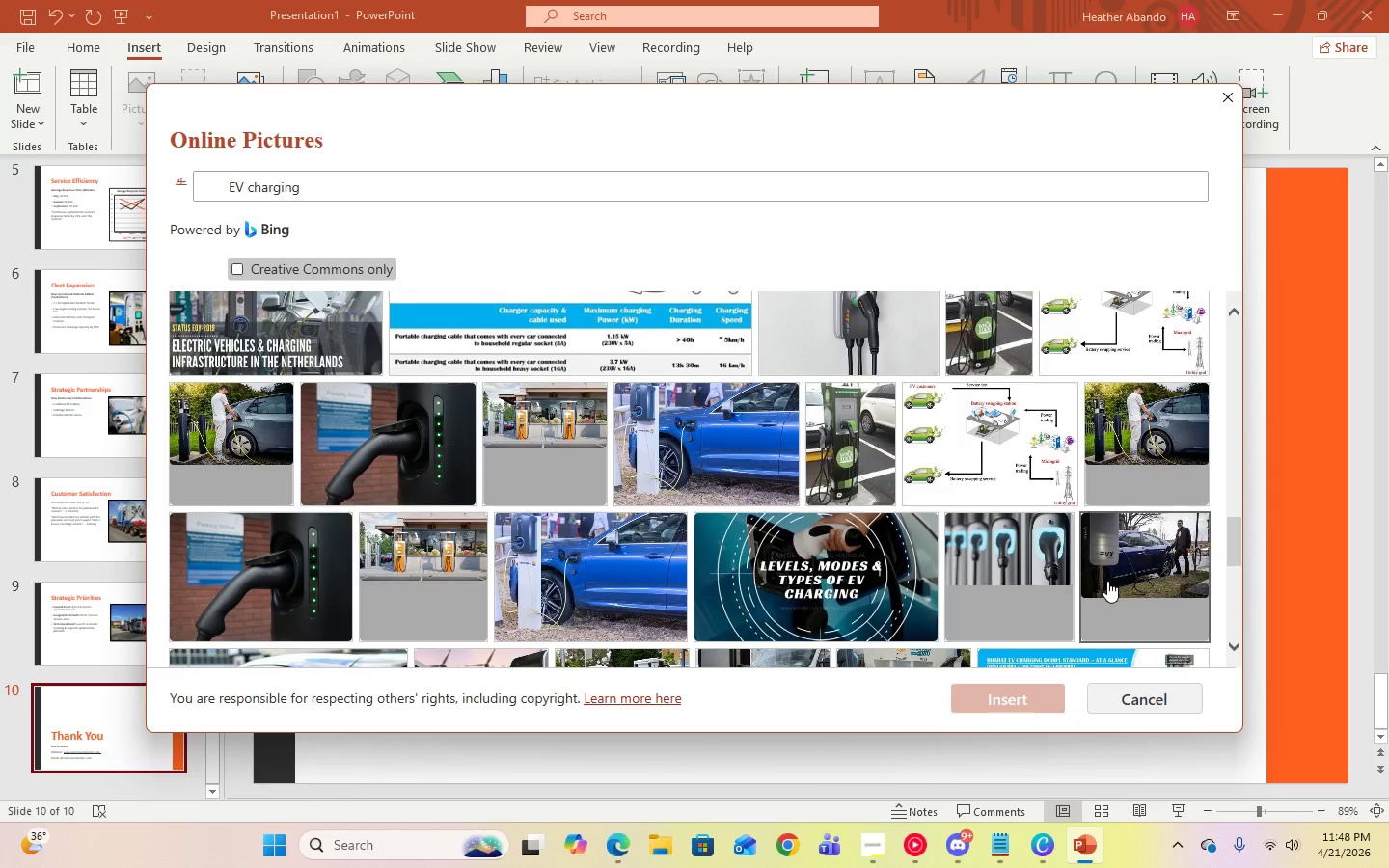 
scroll: coordinate [967, 461], scroll_direction: down, amount: 4.0
 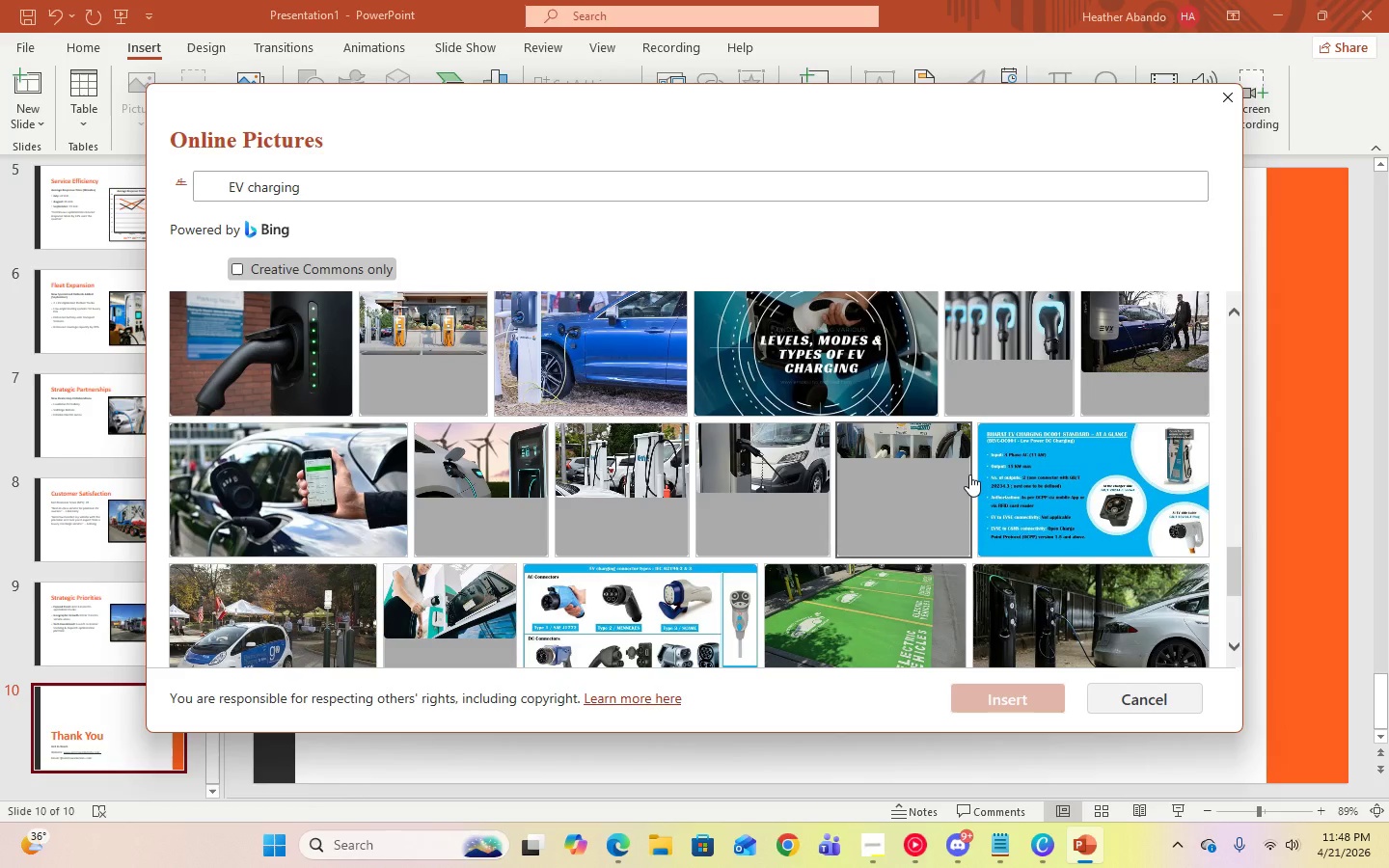 
wait(5.84)
 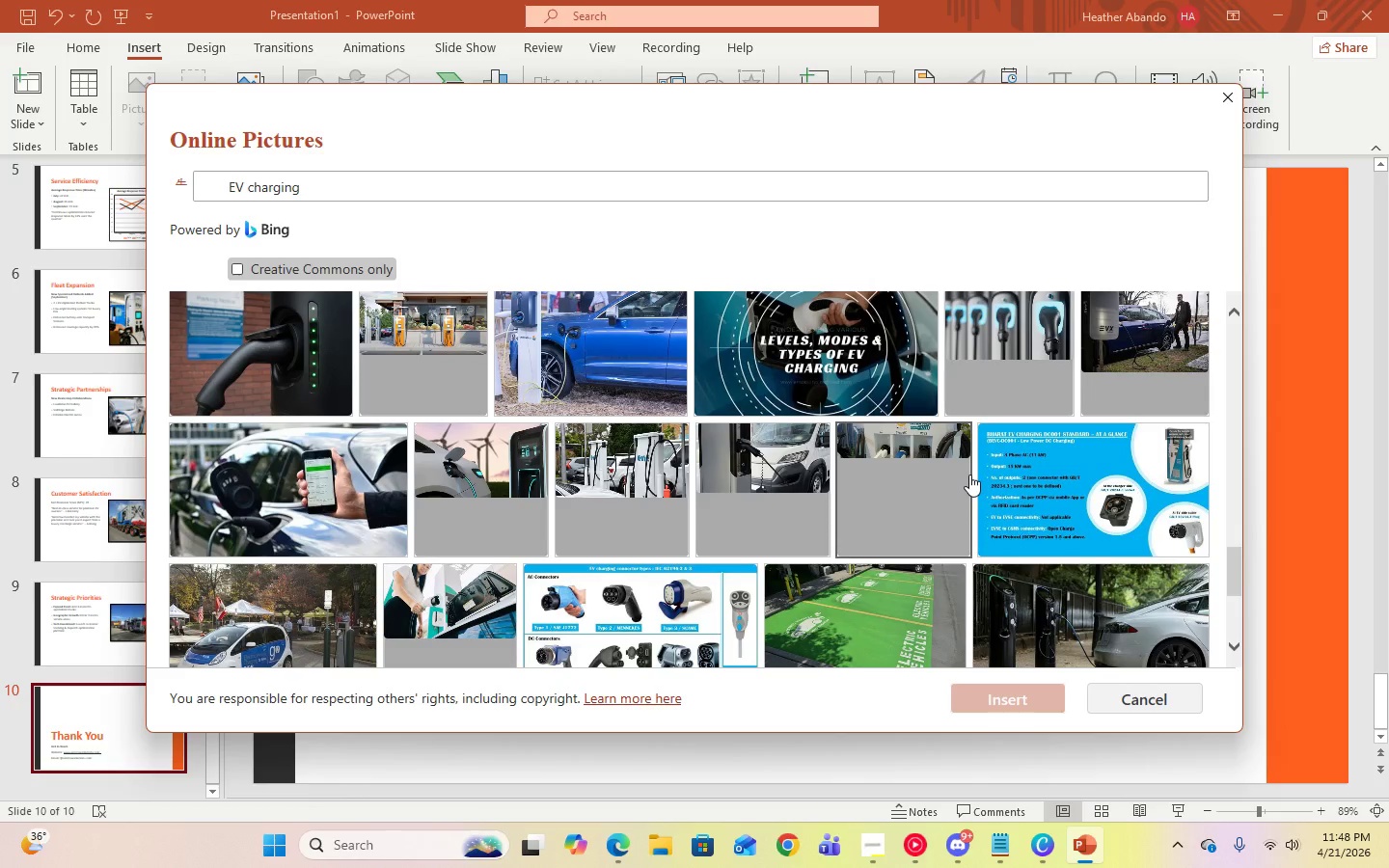 
left_click([743, 491])
 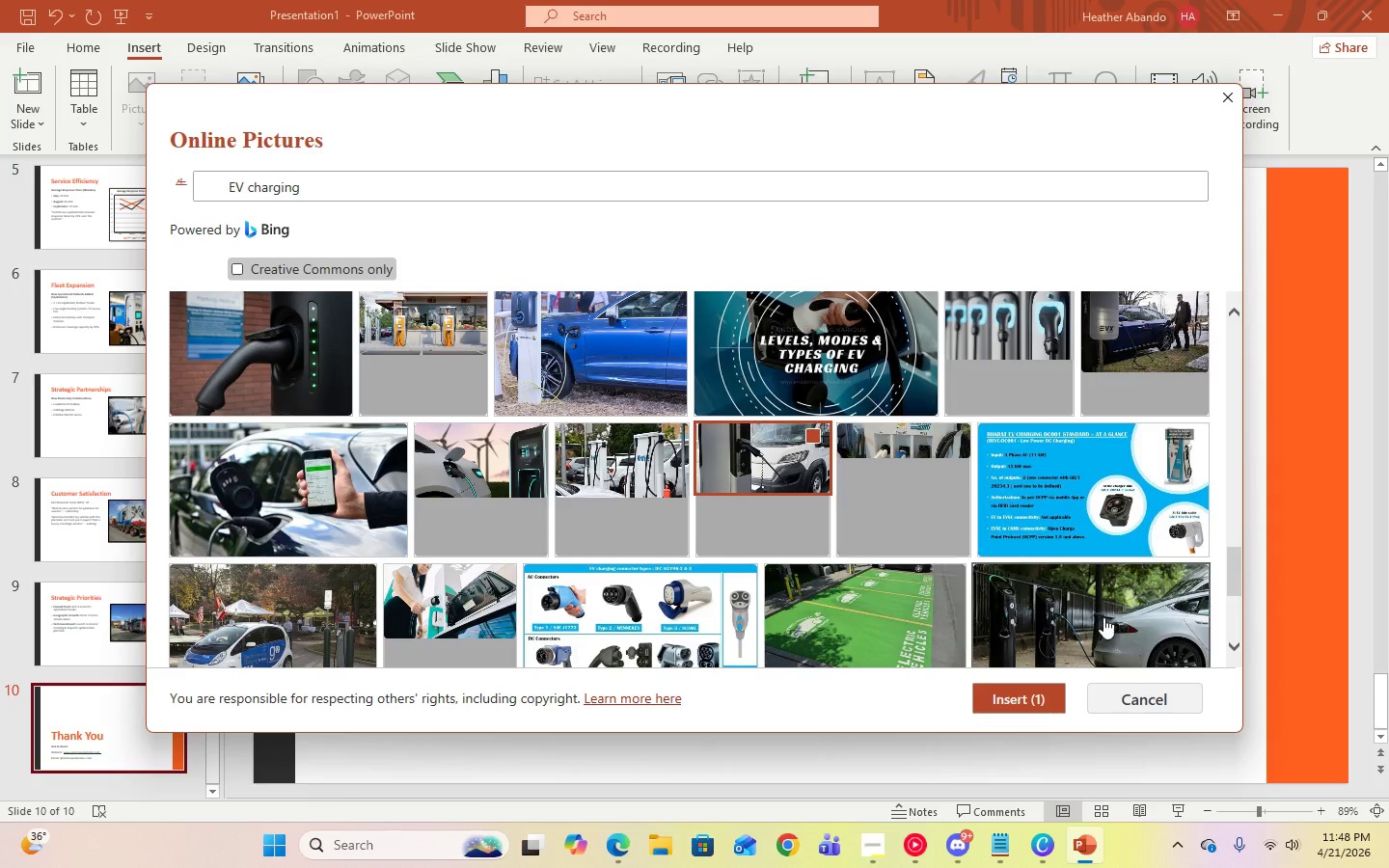 
scroll: coordinate [1139, 627], scroll_direction: down, amount: 3.0
 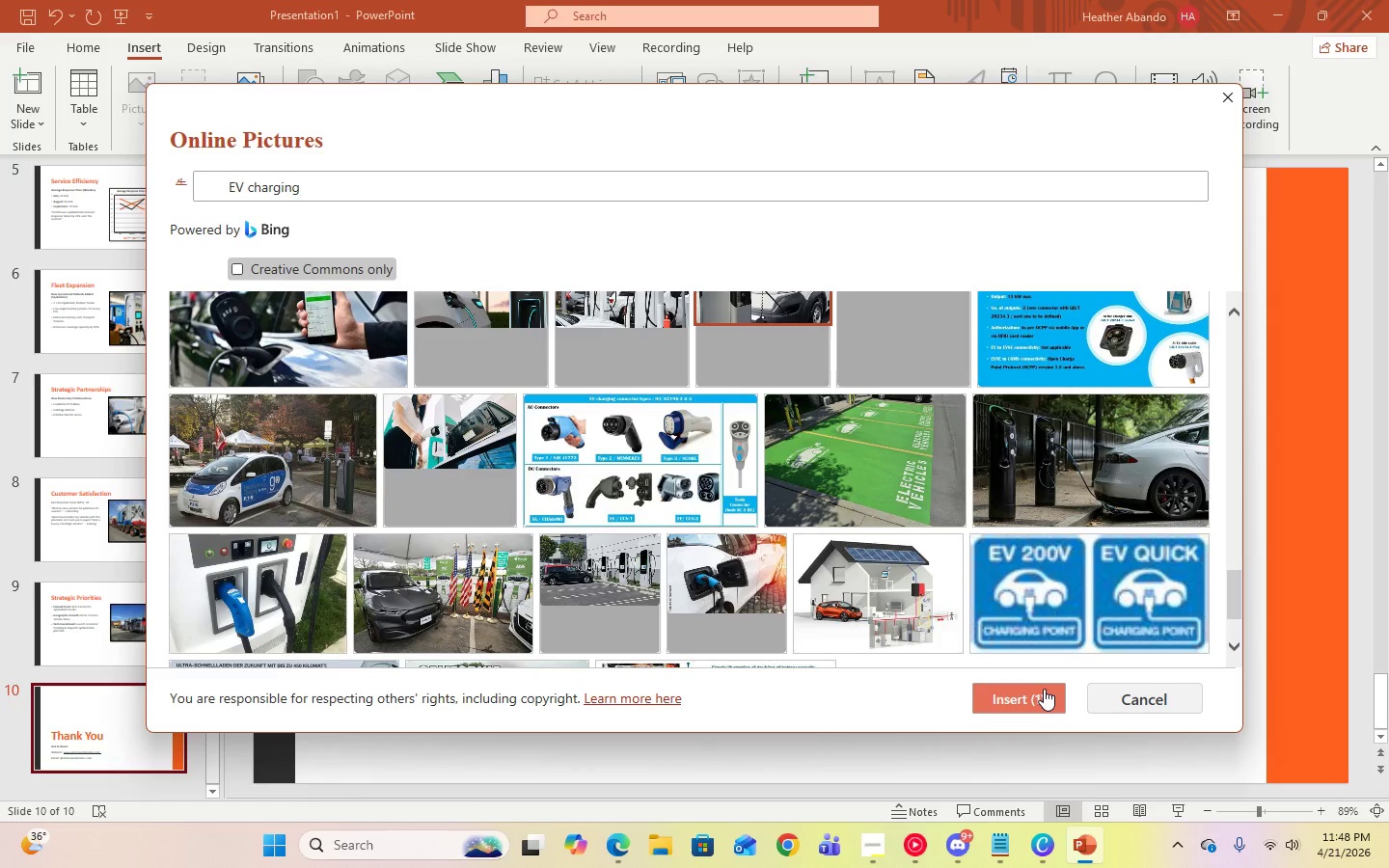 
left_click([1044, 689])
 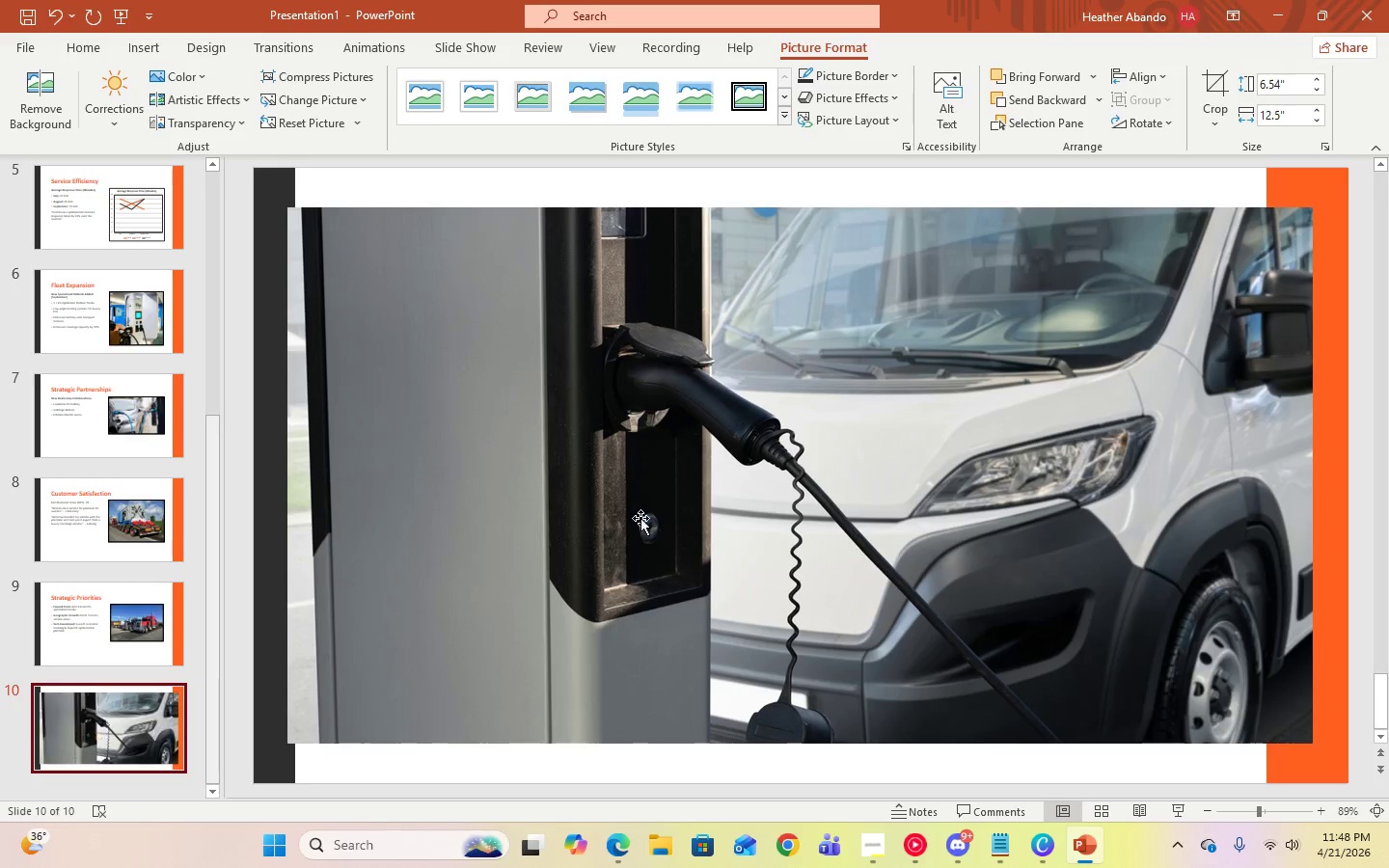 
left_click([561, 487])
 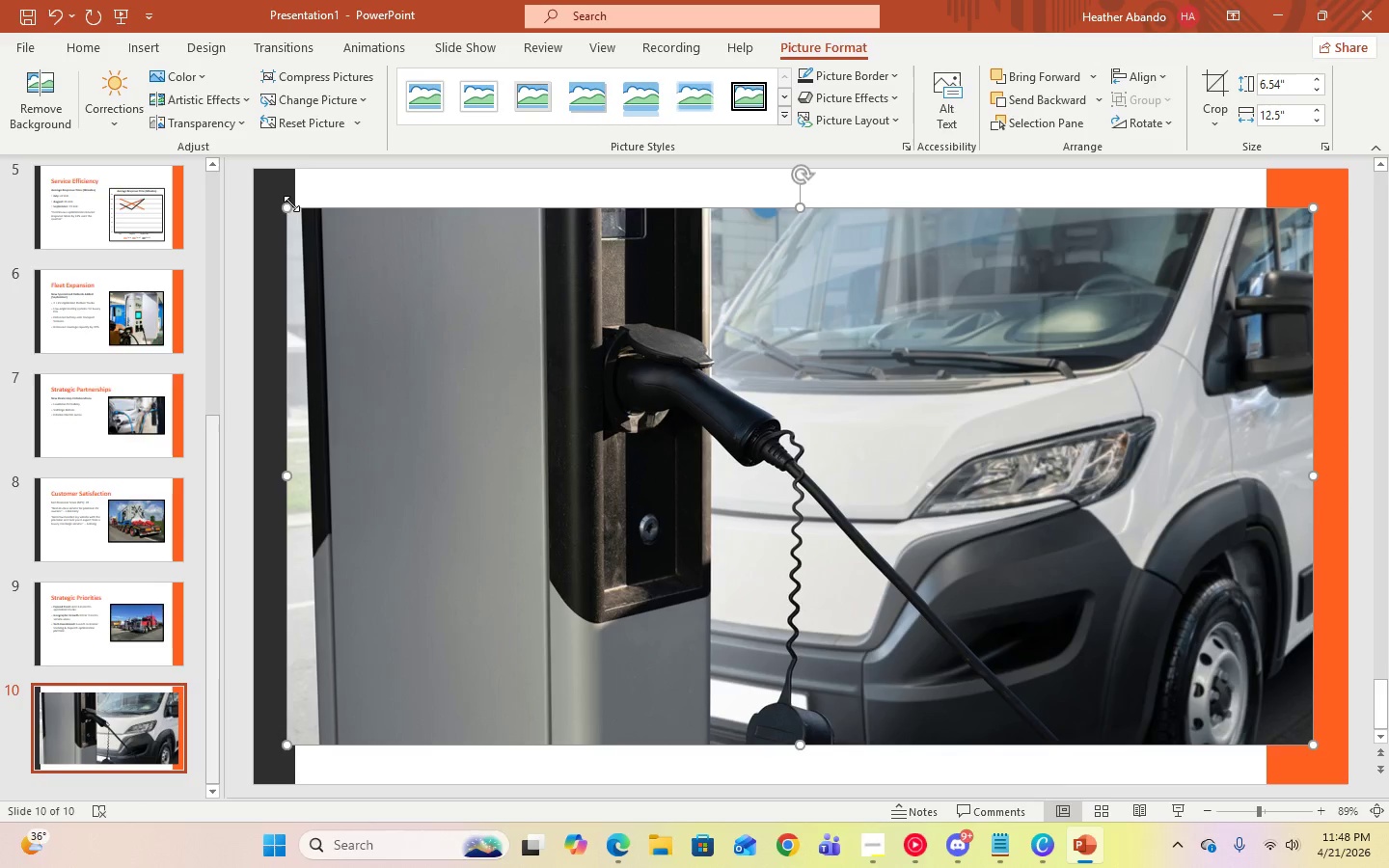 
left_click_drag(start_coordinate=[286, 206], to_coordinate=[1271, 384])
 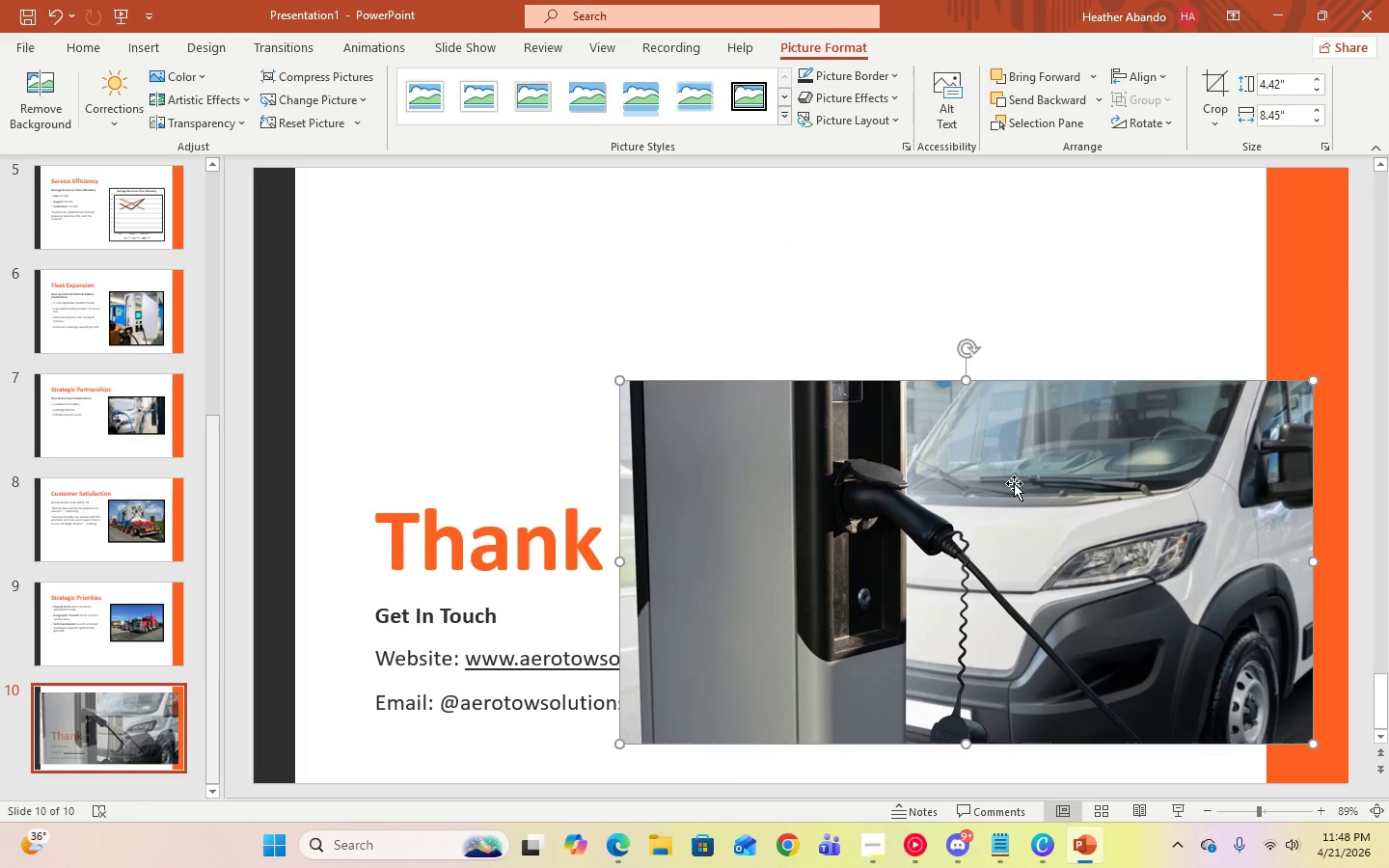 
left_click_drag(start_coordinate=[1007, 478], to_coordinate=[766, 240])
 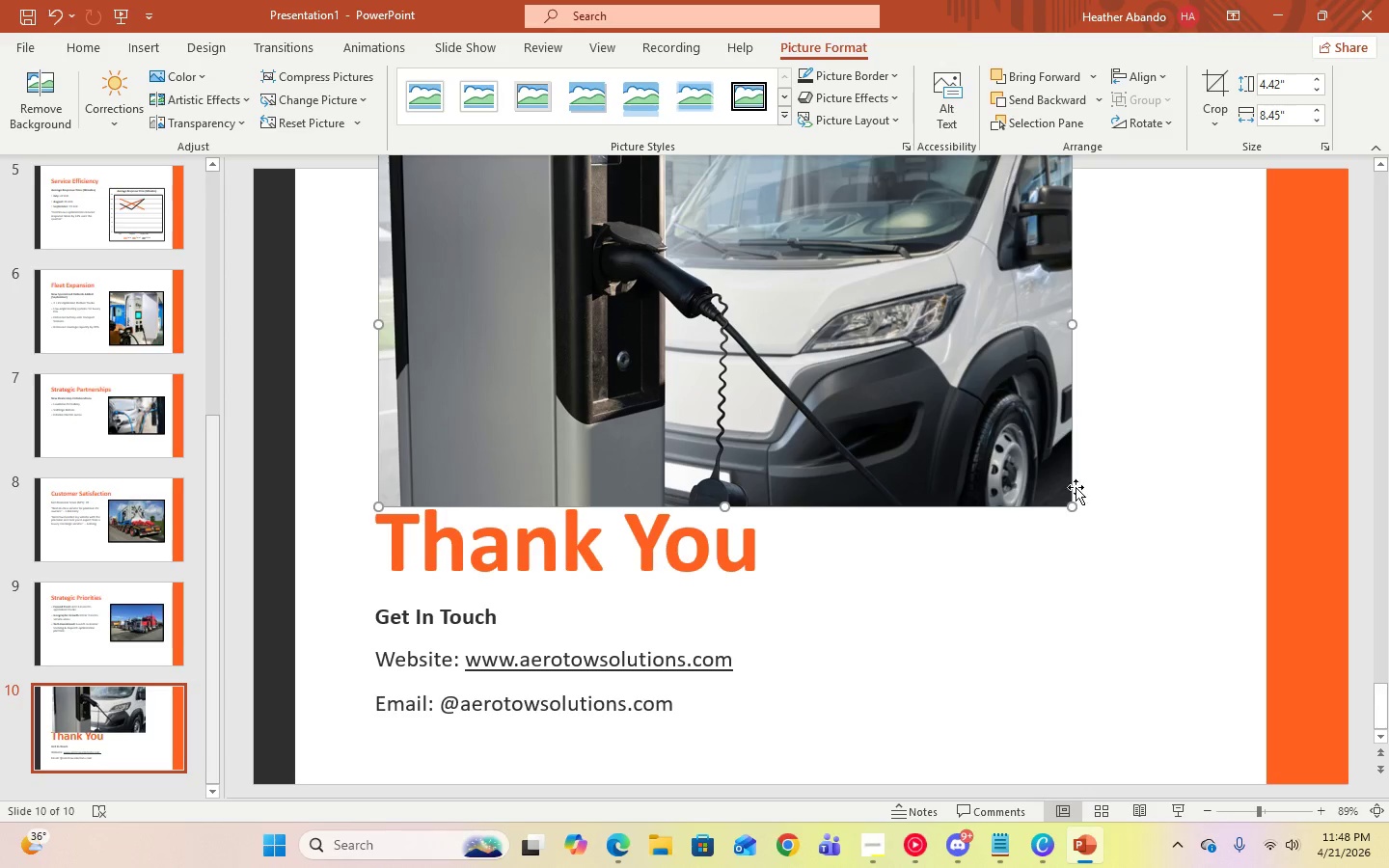 
left_click_drag(start_coordinate=[1072, 509], to_coordinate=[933, 373])
 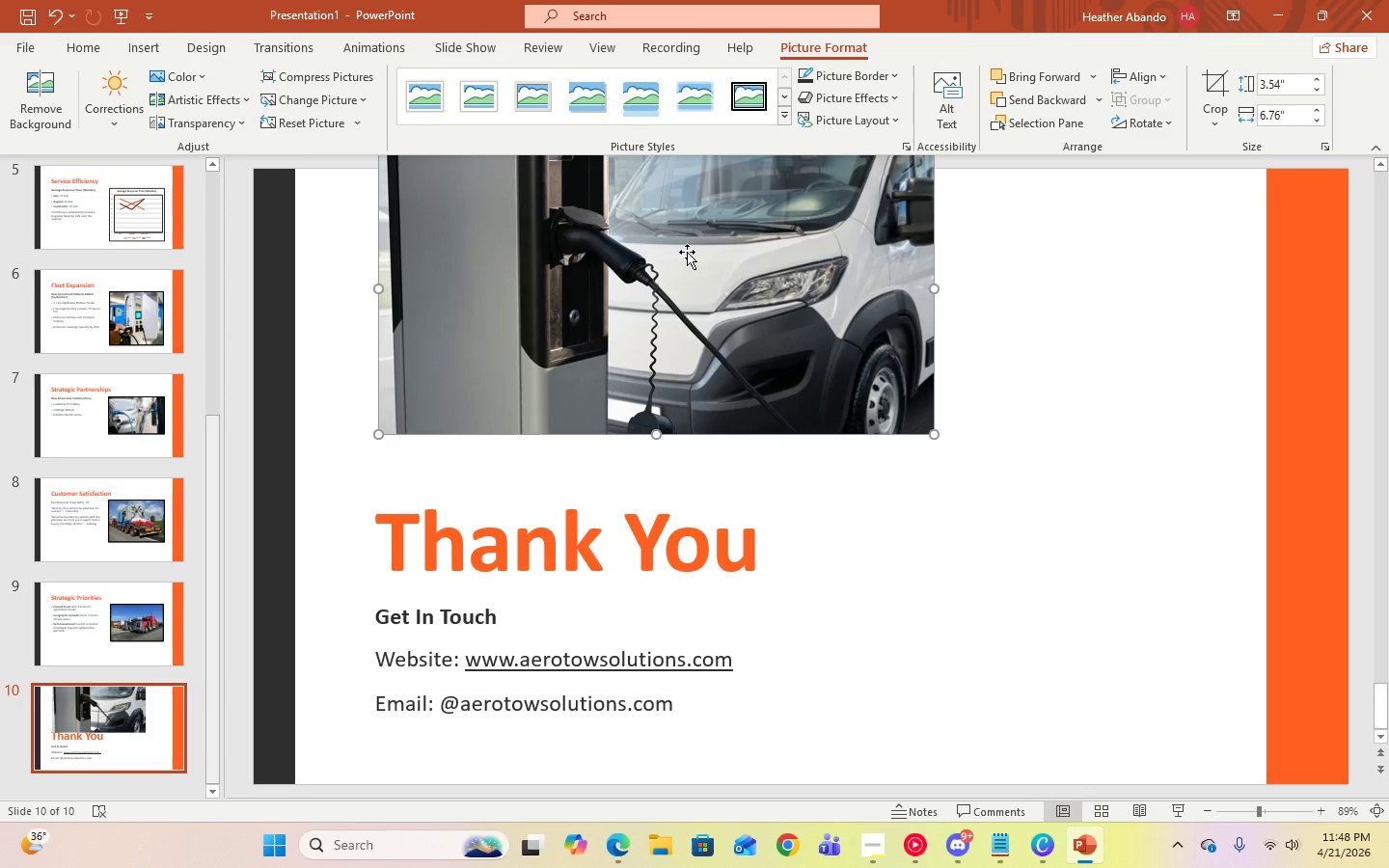 
left_click_drag(start_coordinate=[685, 252], to_coordinate=[659, 302])
 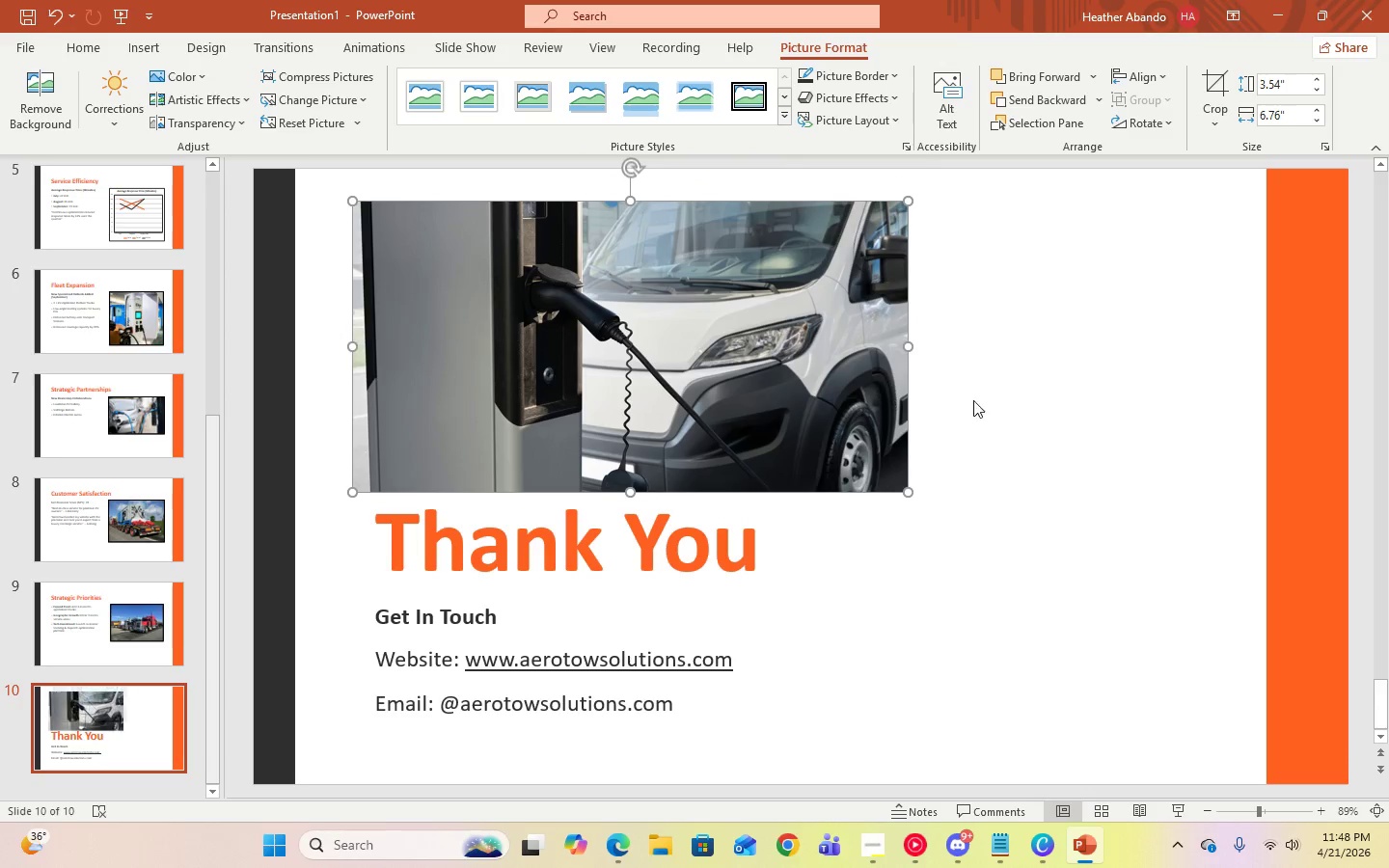 
left_click([1076, 409])
 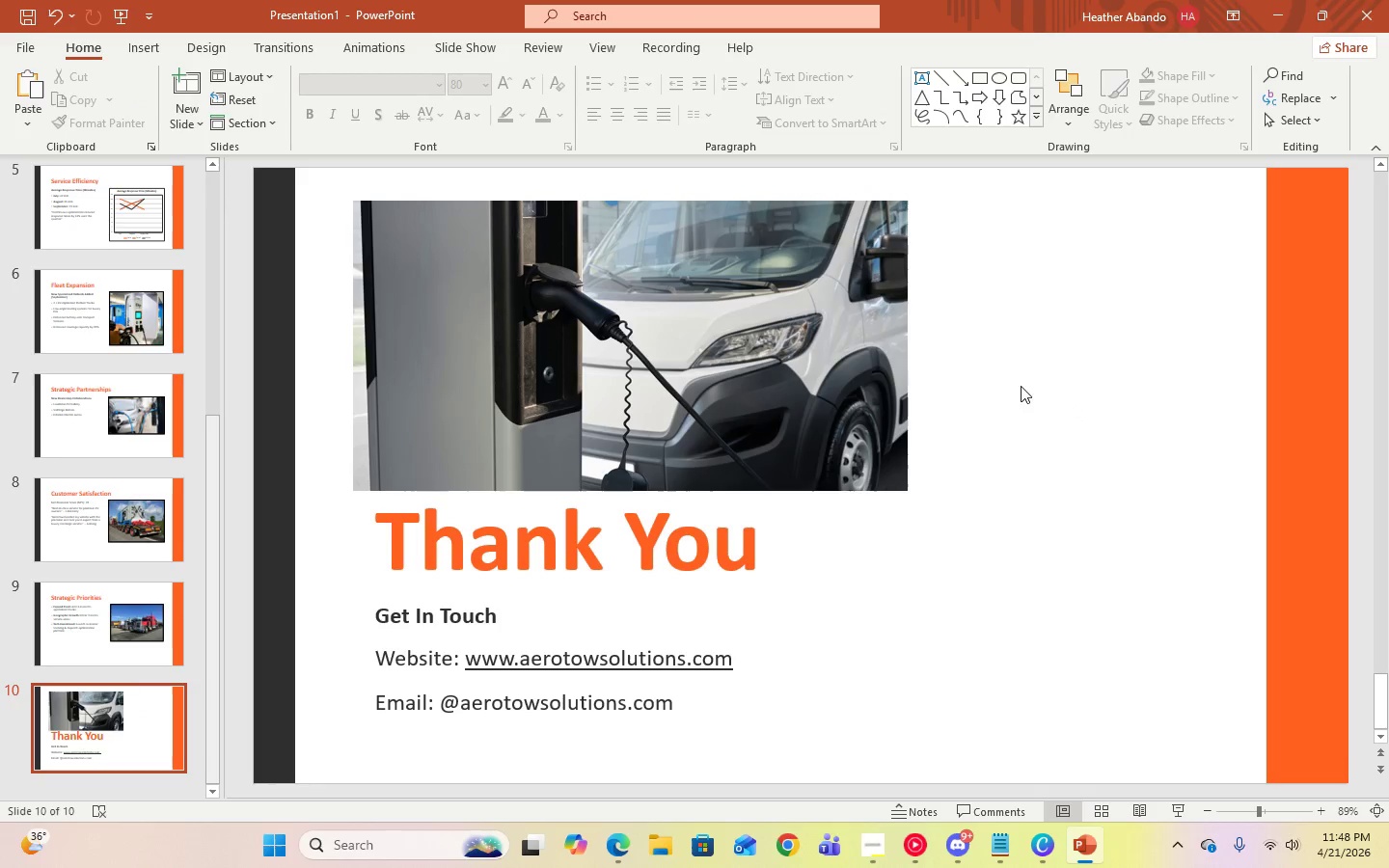 
left_click([736, 360])
 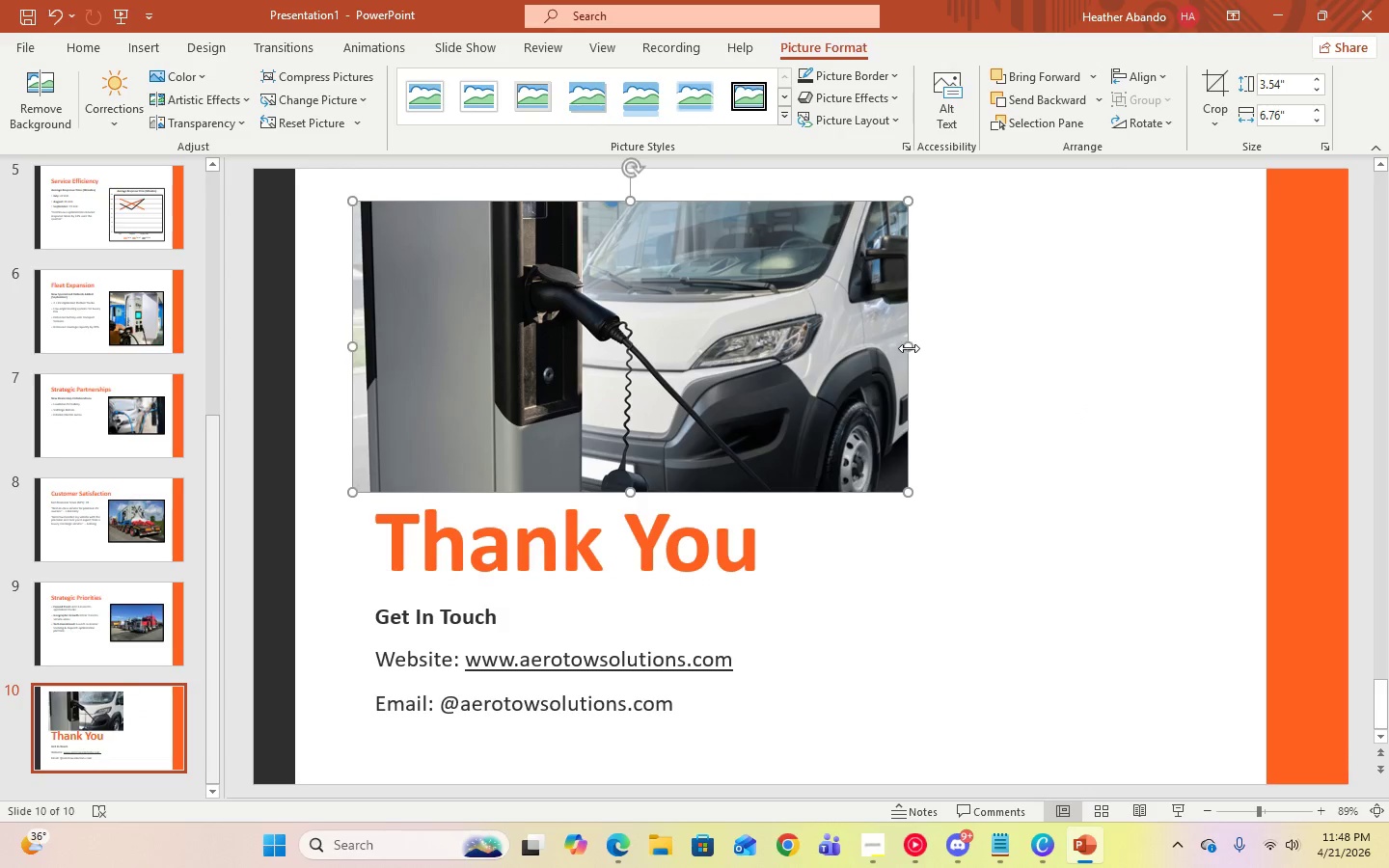 
left_click_drag(start_coordinate=[909, 344], to_coordinate=[1235, 346])
 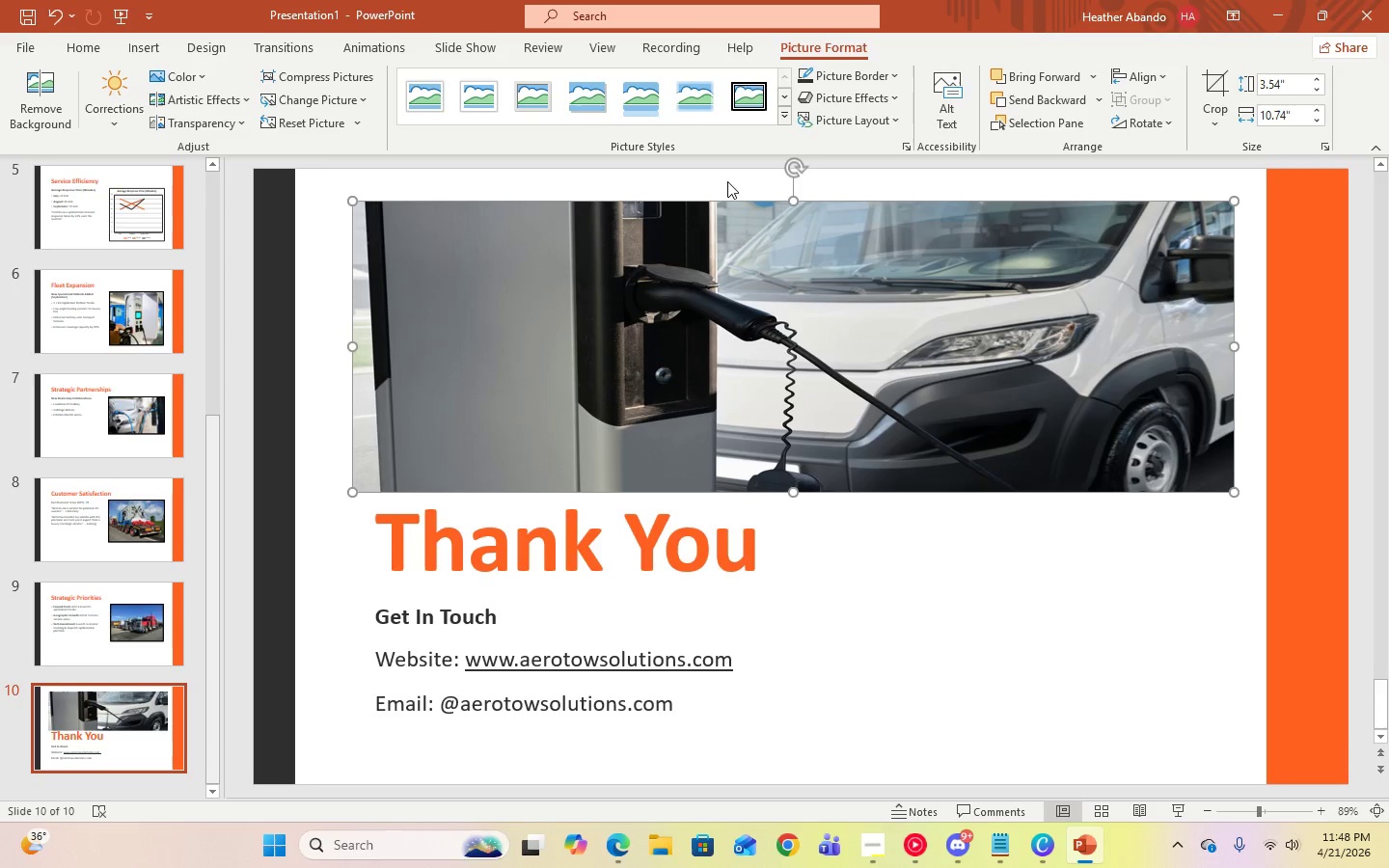 
left_click_drag(start_coordinate=[792, 201], to_coordinate=[792, 192])
 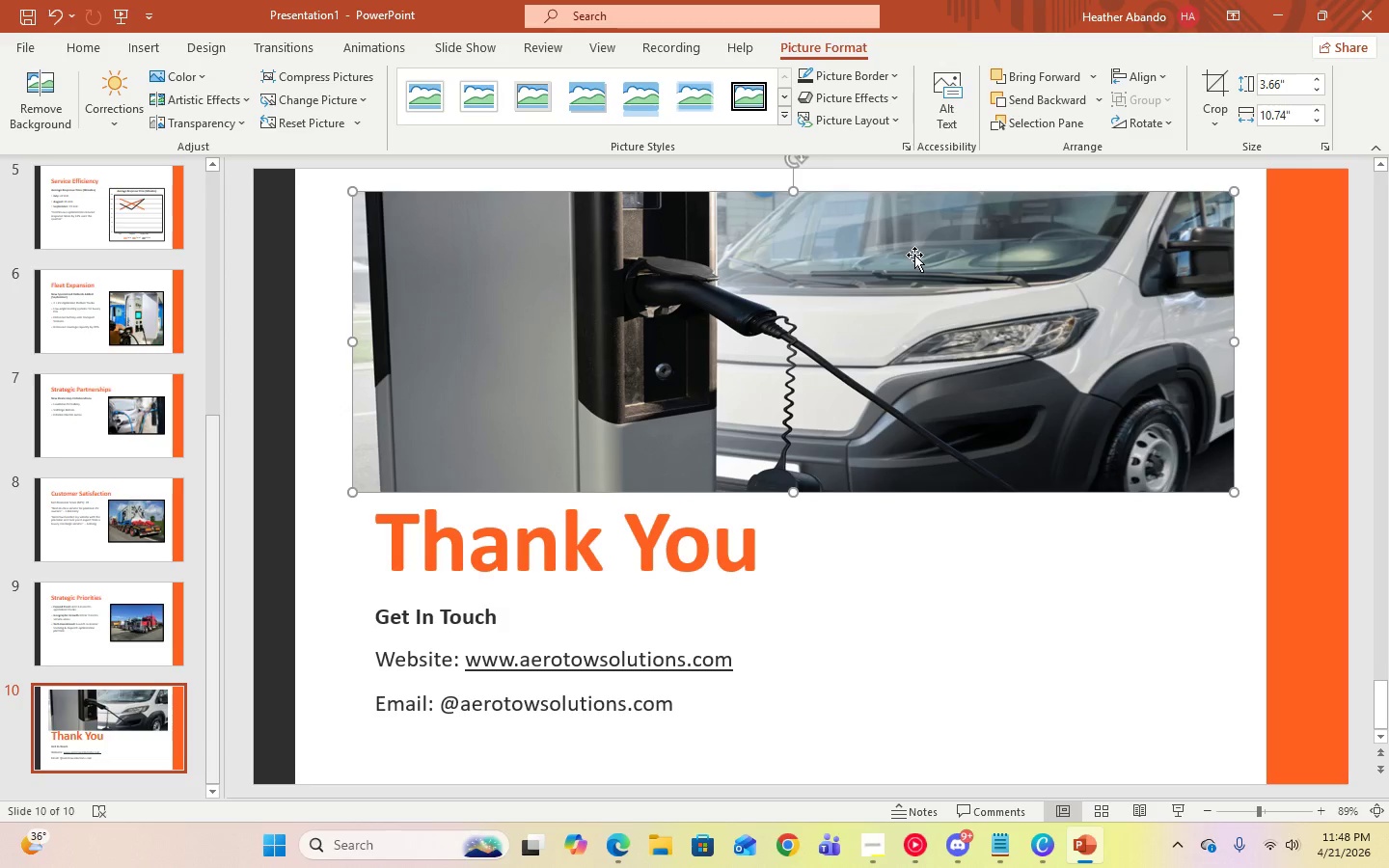 
left_click([1348, 380])
 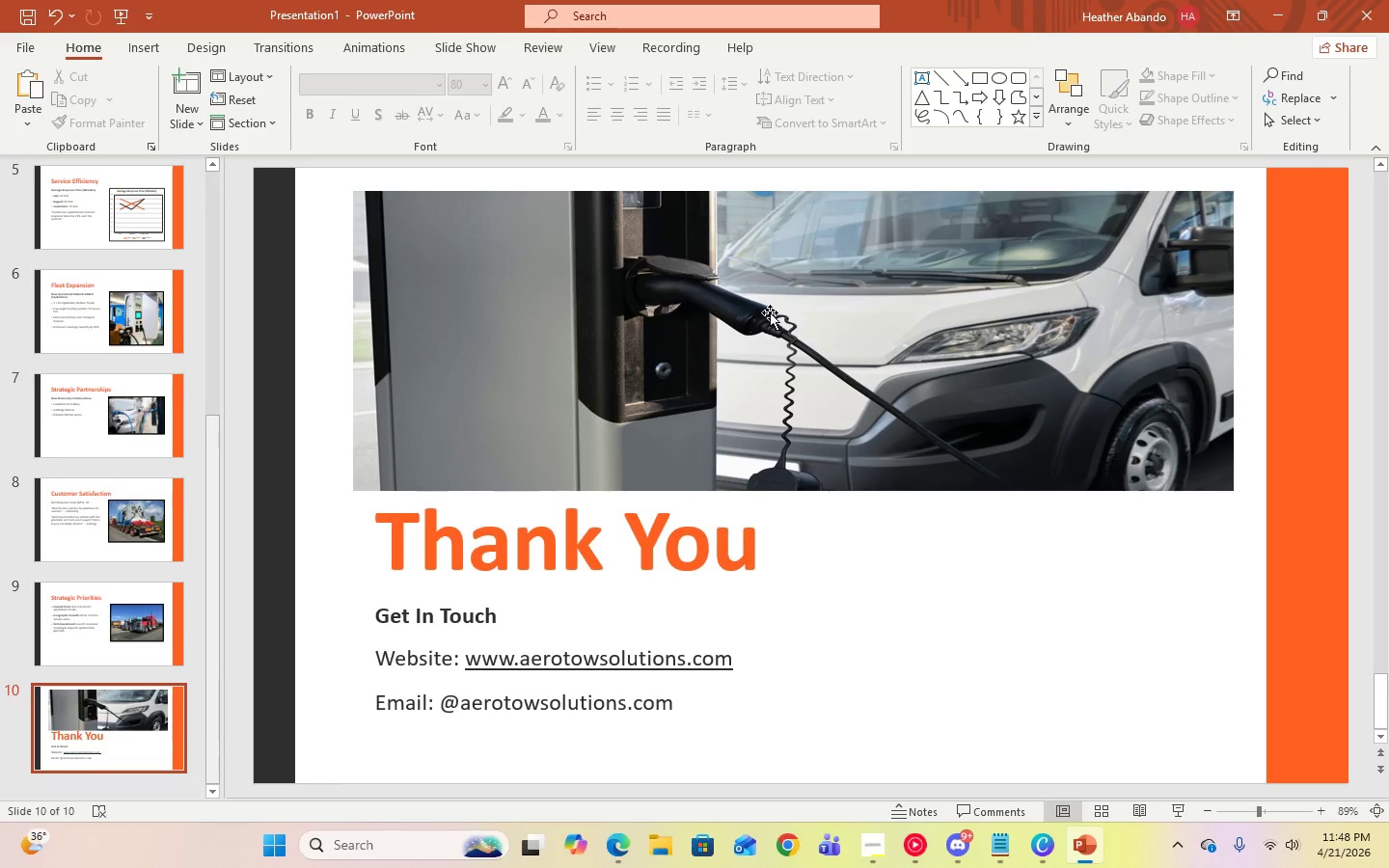 
left_click([767, 312])
 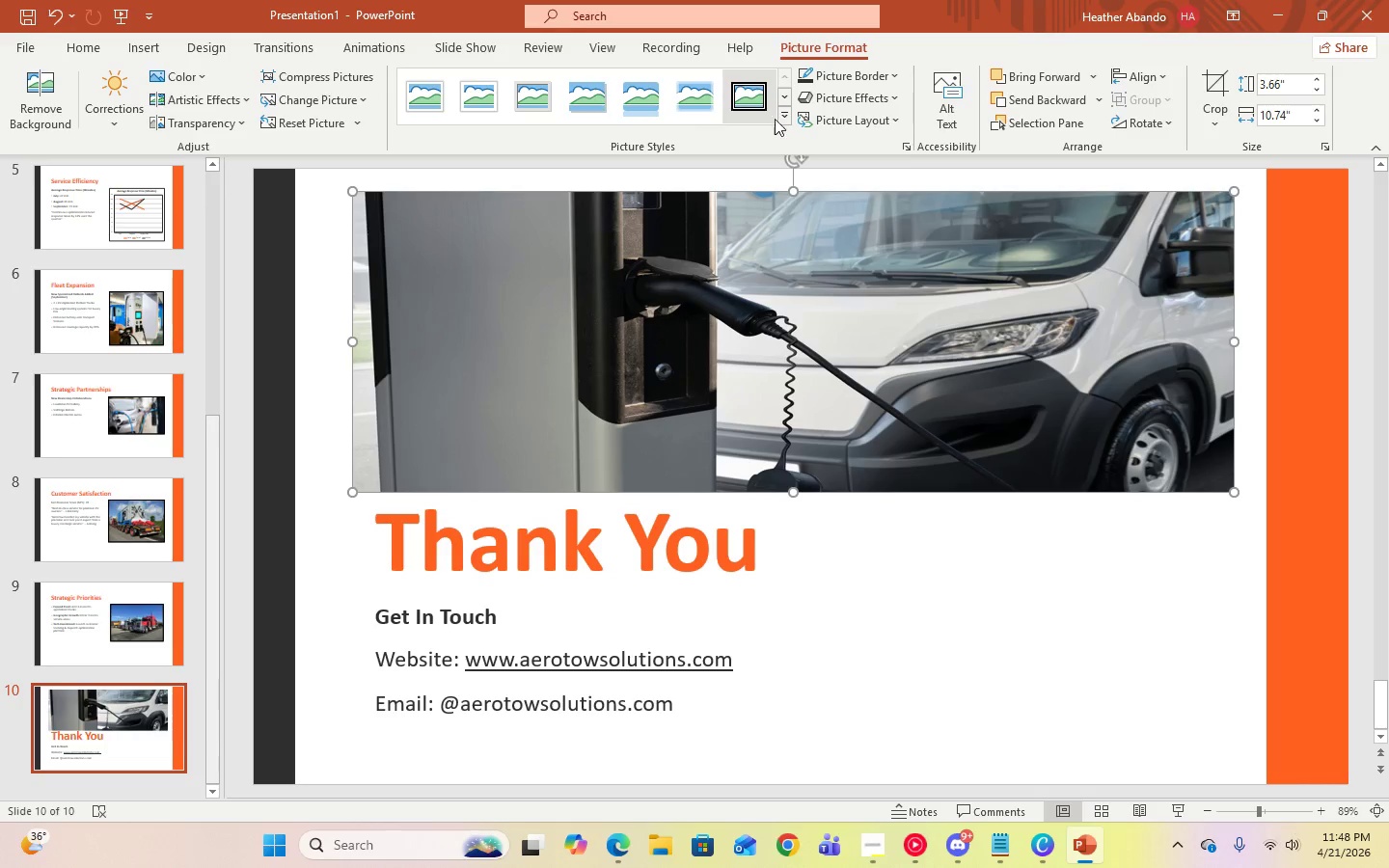 
left_click([789, 119])
 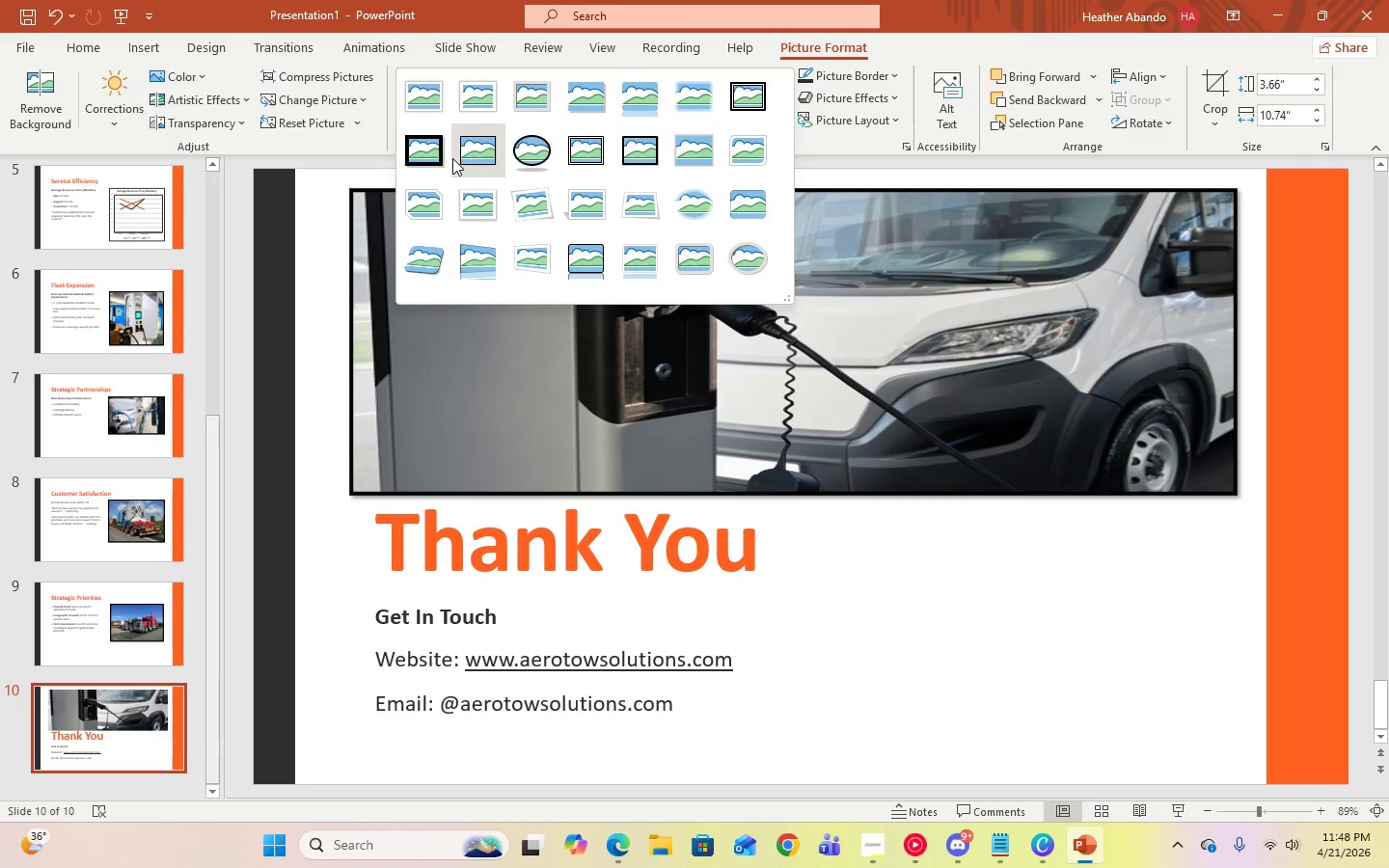 
left_click([452, 158])
 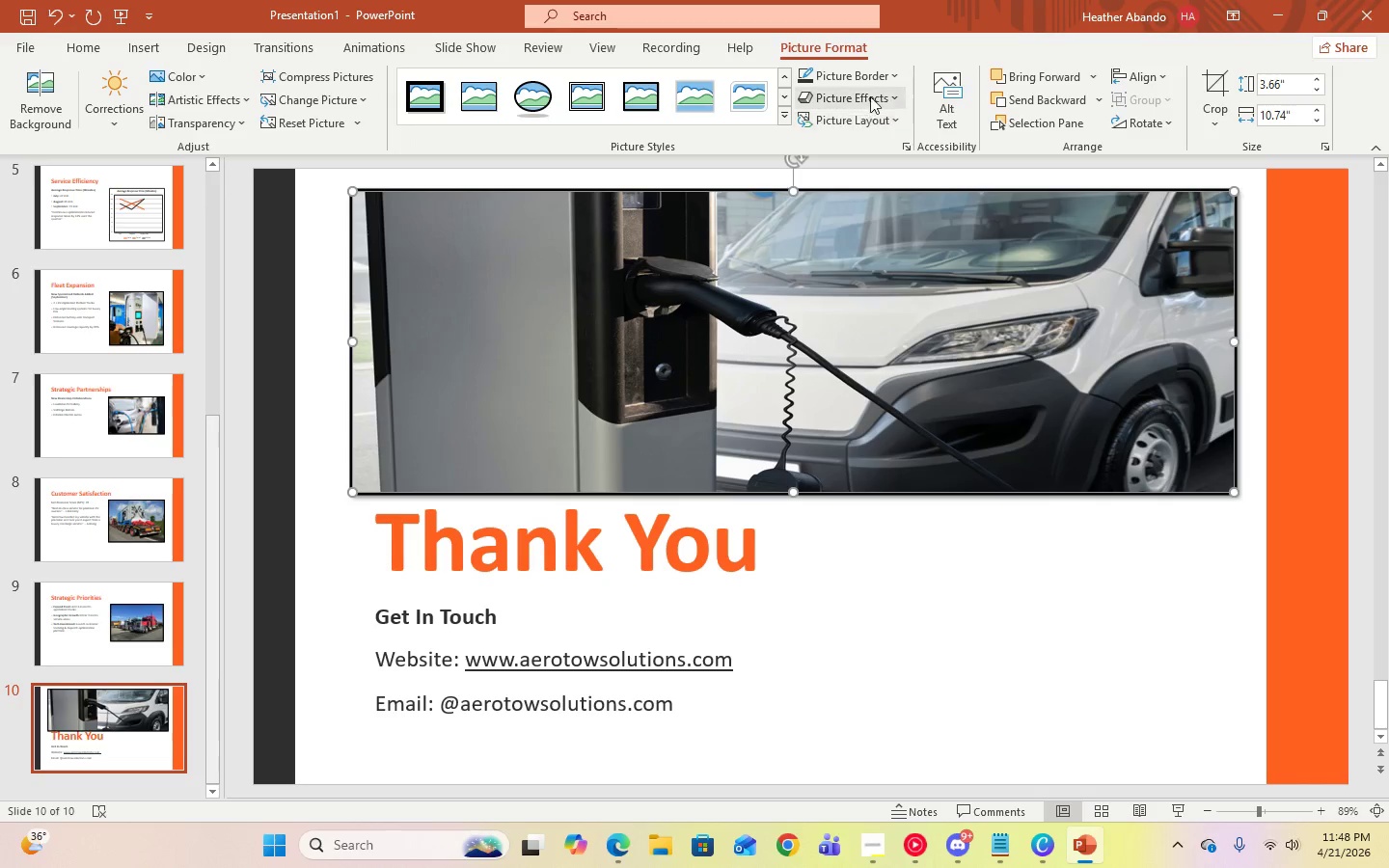 
left_click([876, 85])
 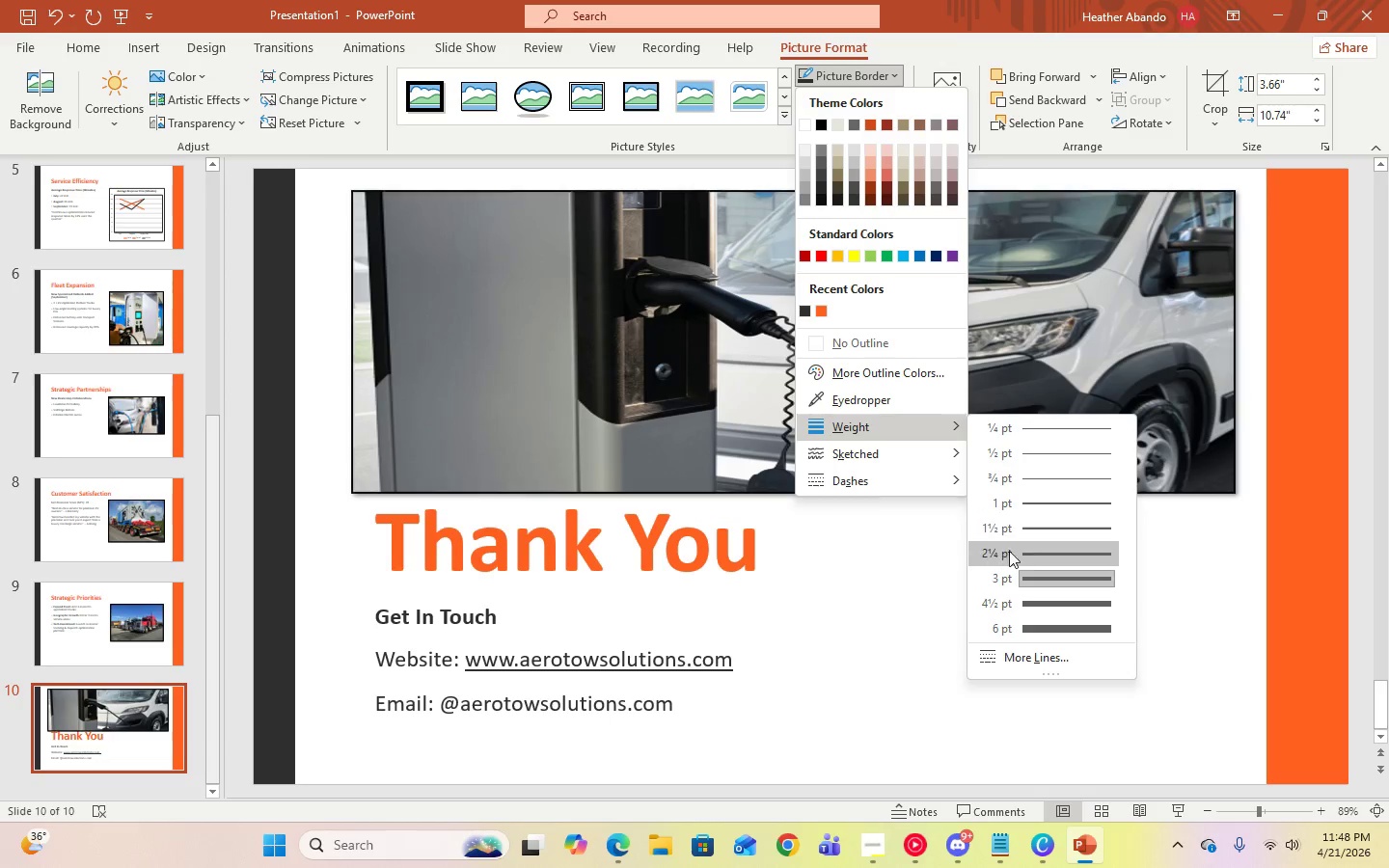 
left_click([1013, 594])
 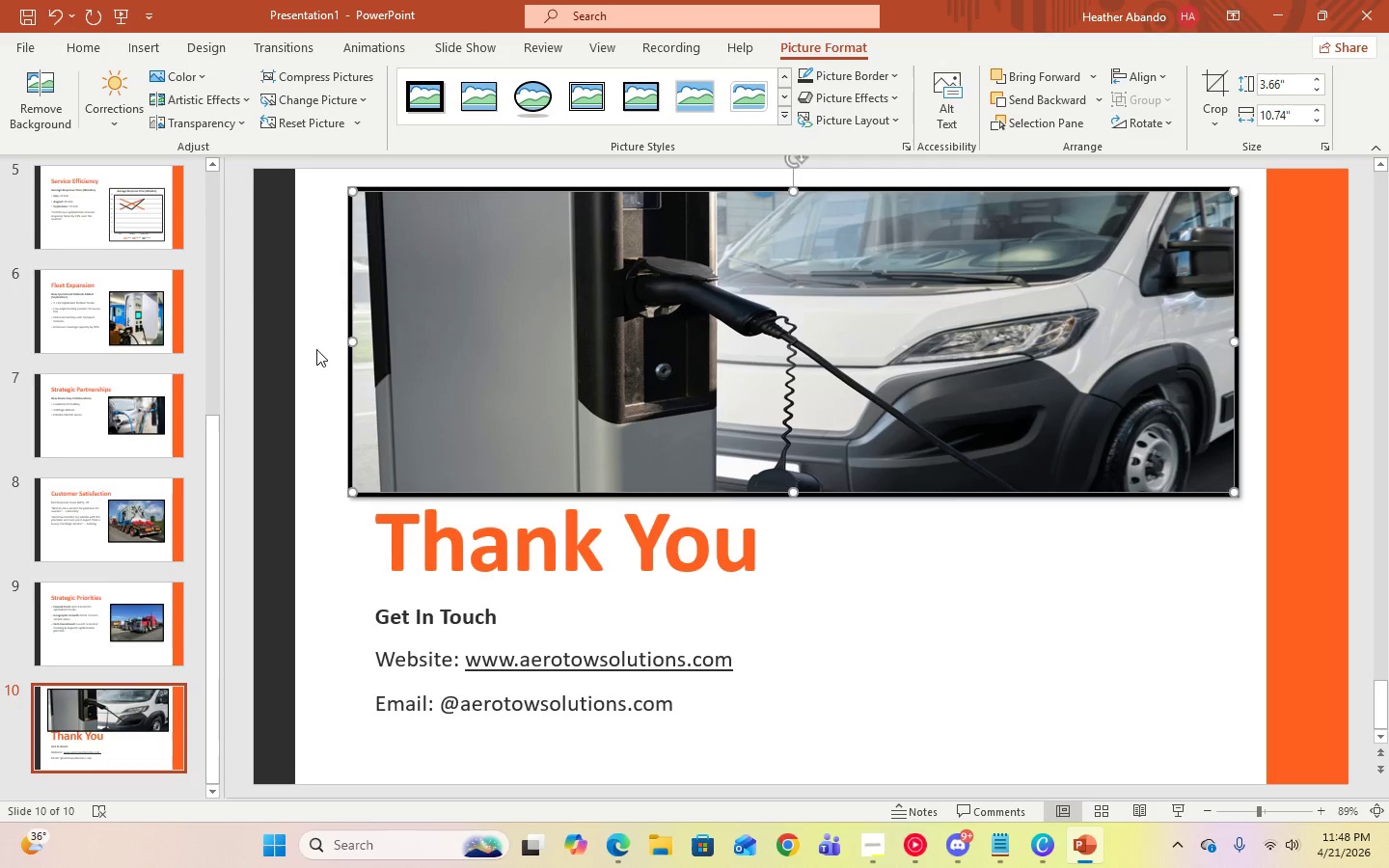 
left_click([880, 854])